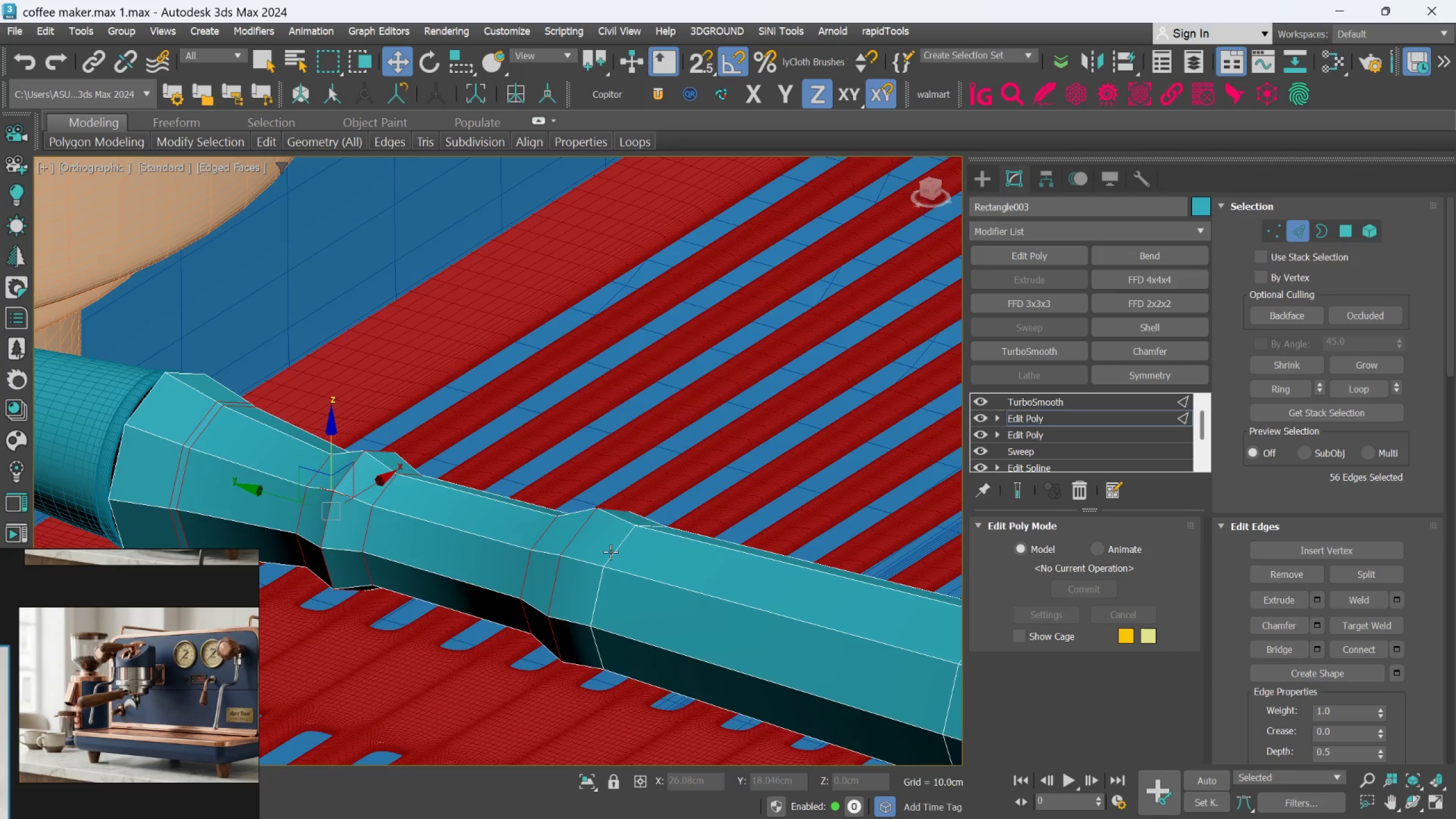 
triple_click([610, 552])
 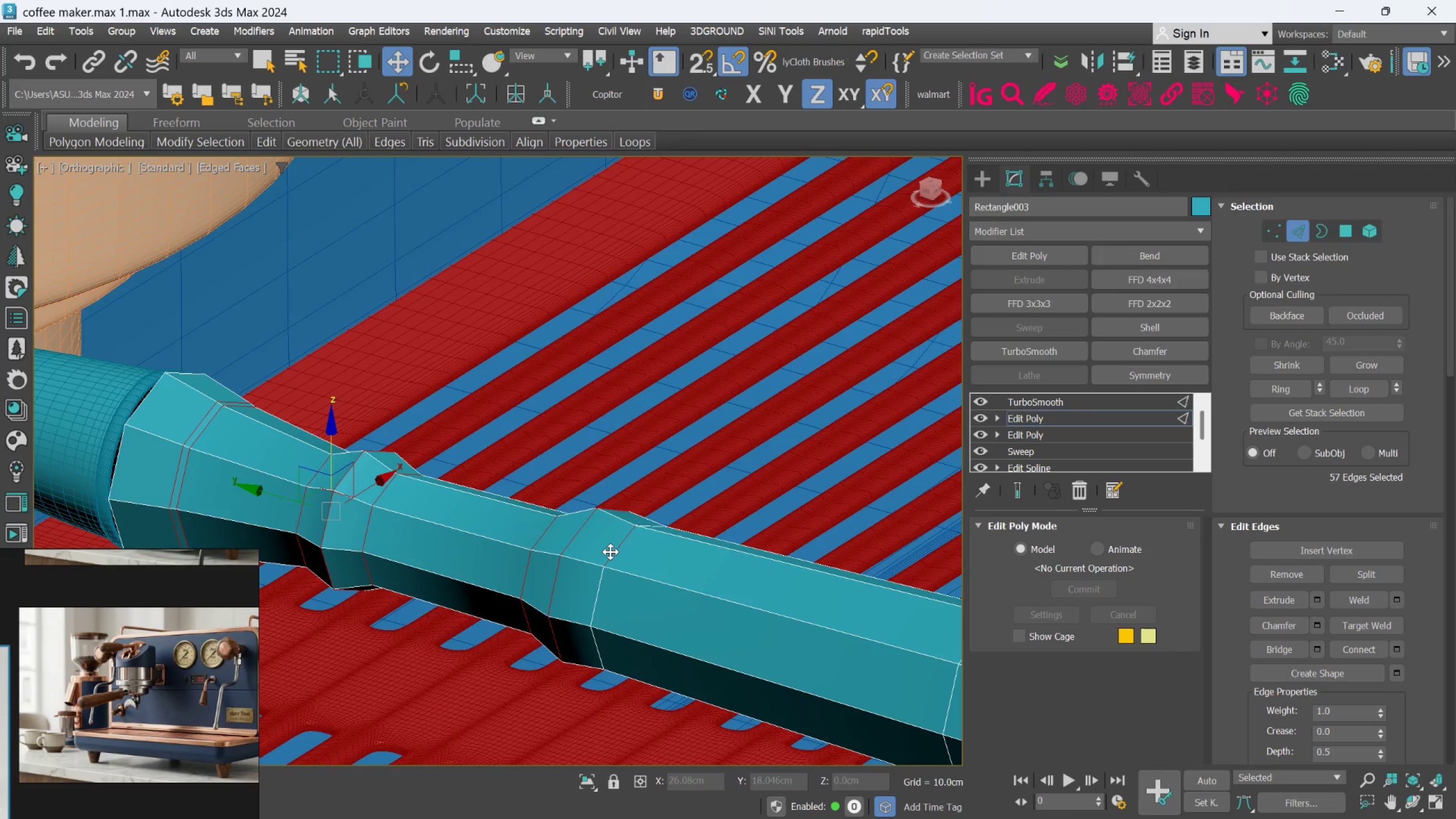 
triple_click([610, 552])
 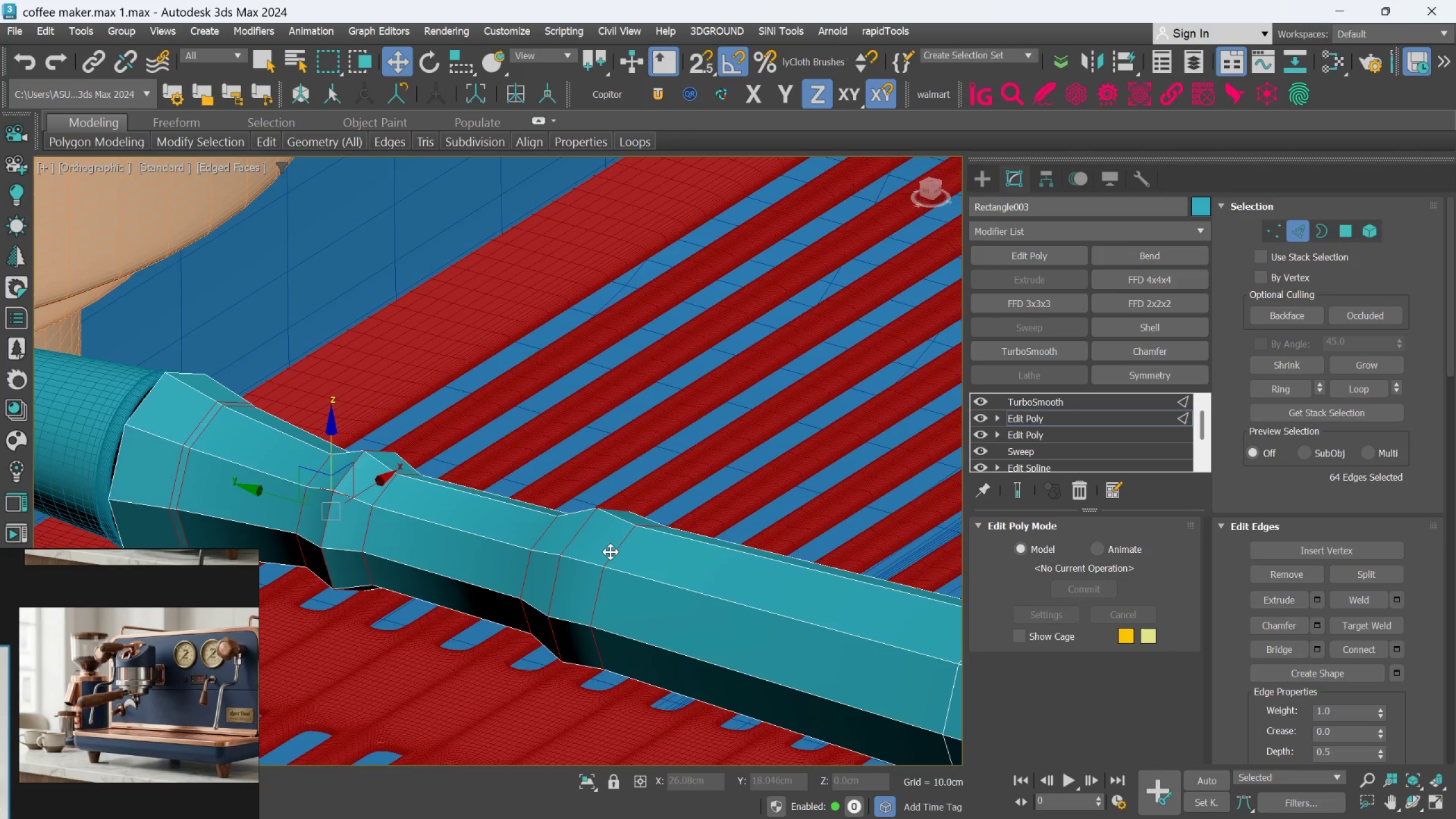 
key(Control+ControlLeft)
 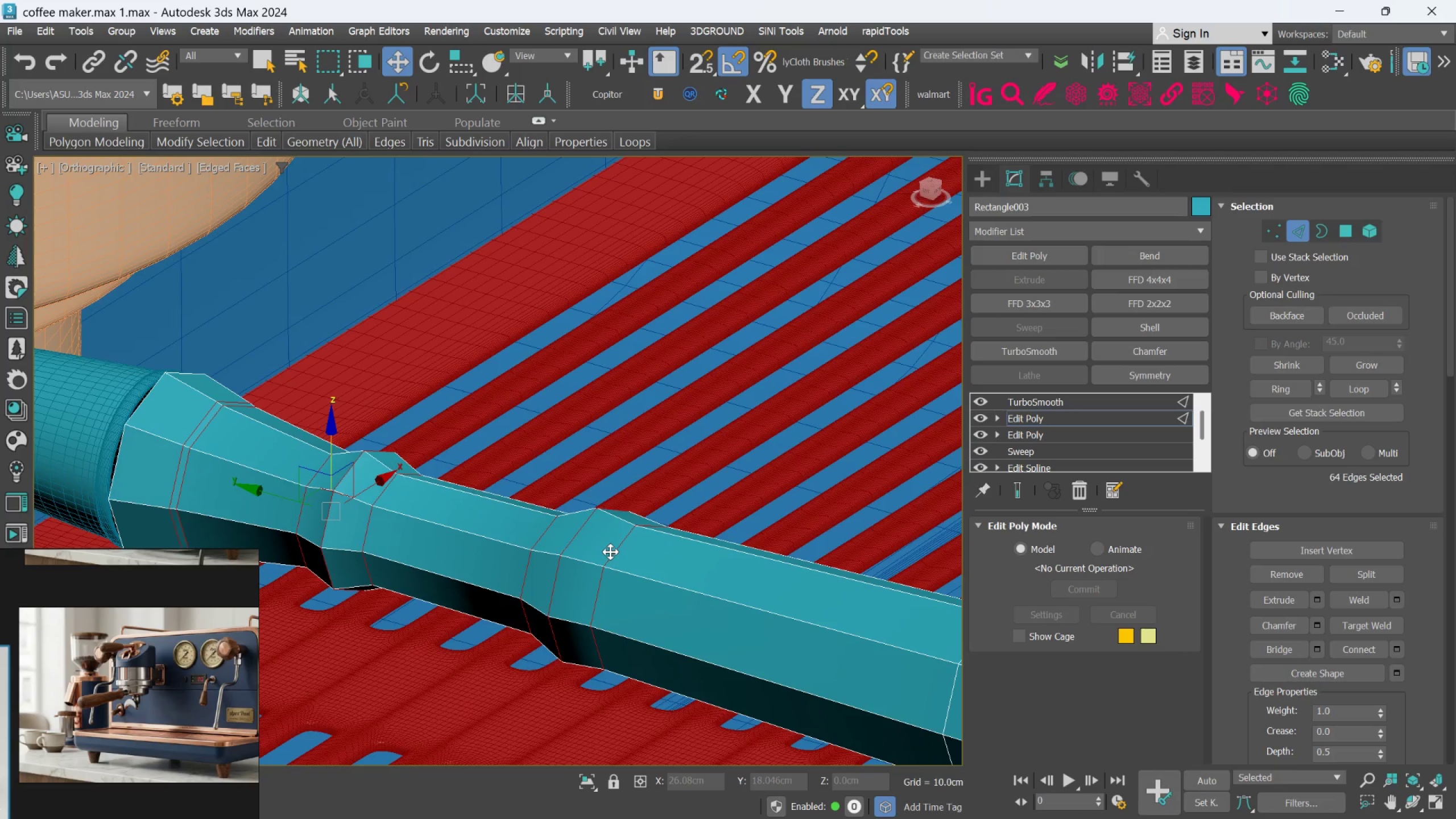 
key(Control+ControlLeft)
 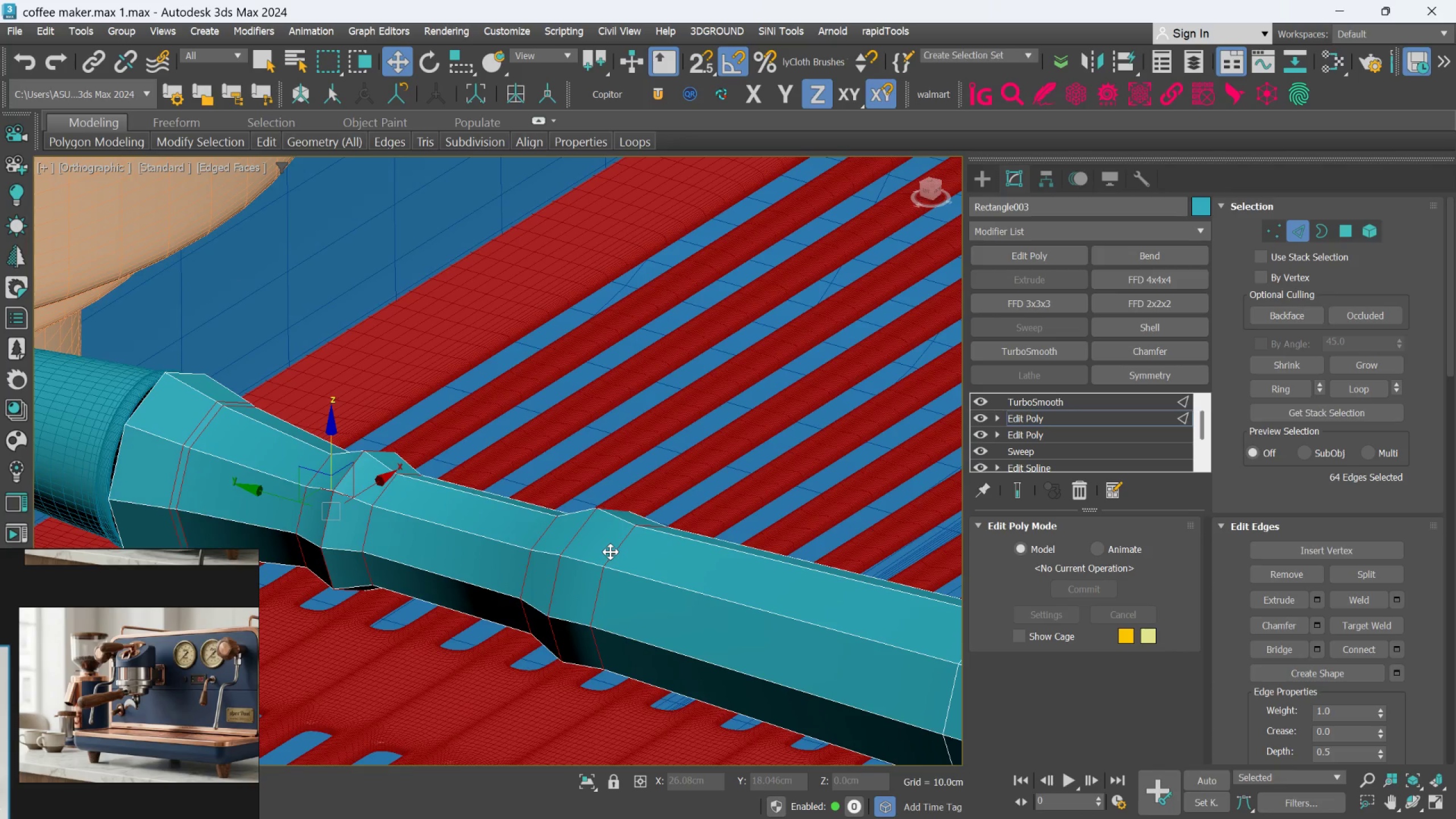 
key(Control+ControlLeft)
 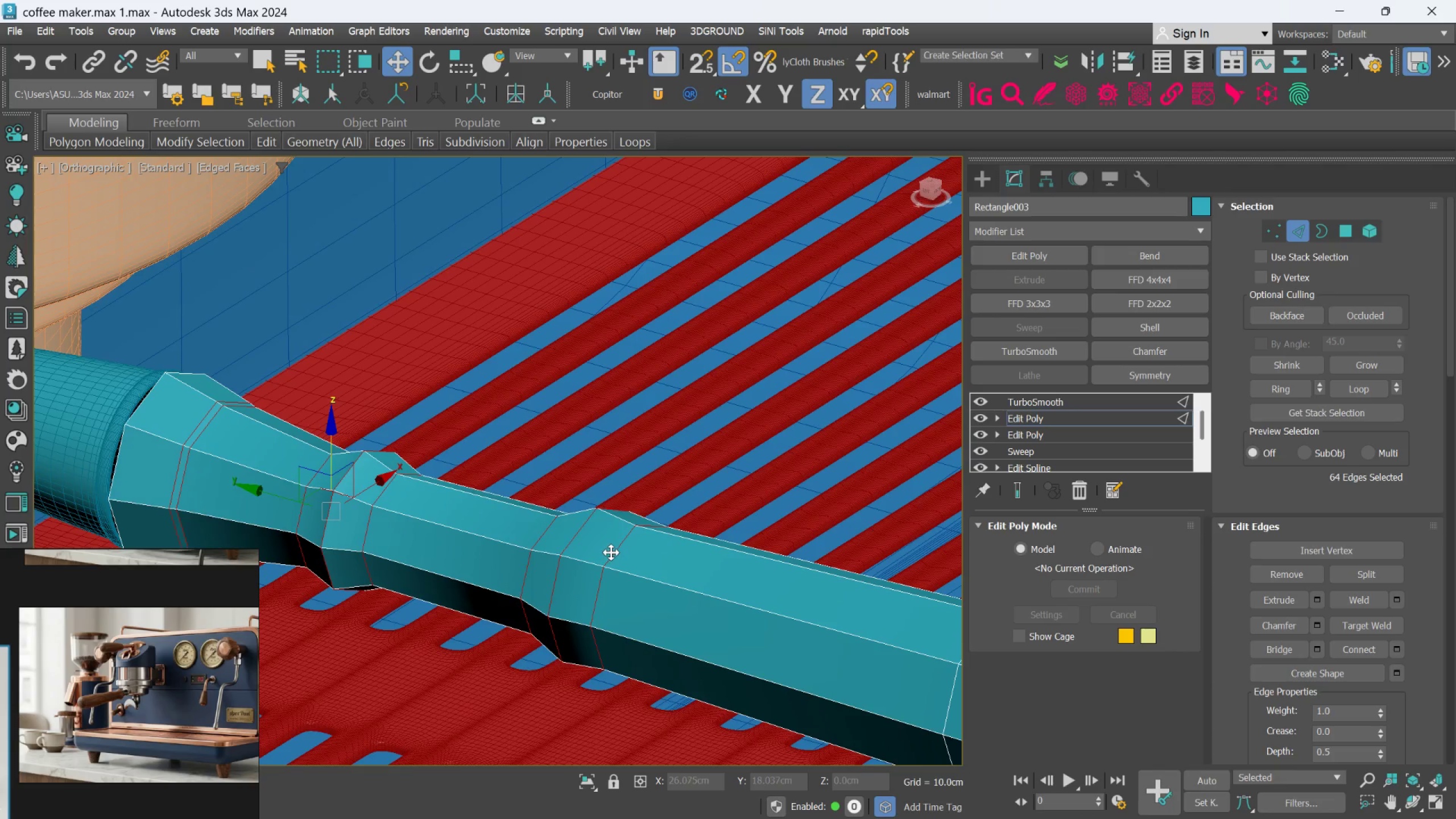 
key(Control+ControlLeft)
 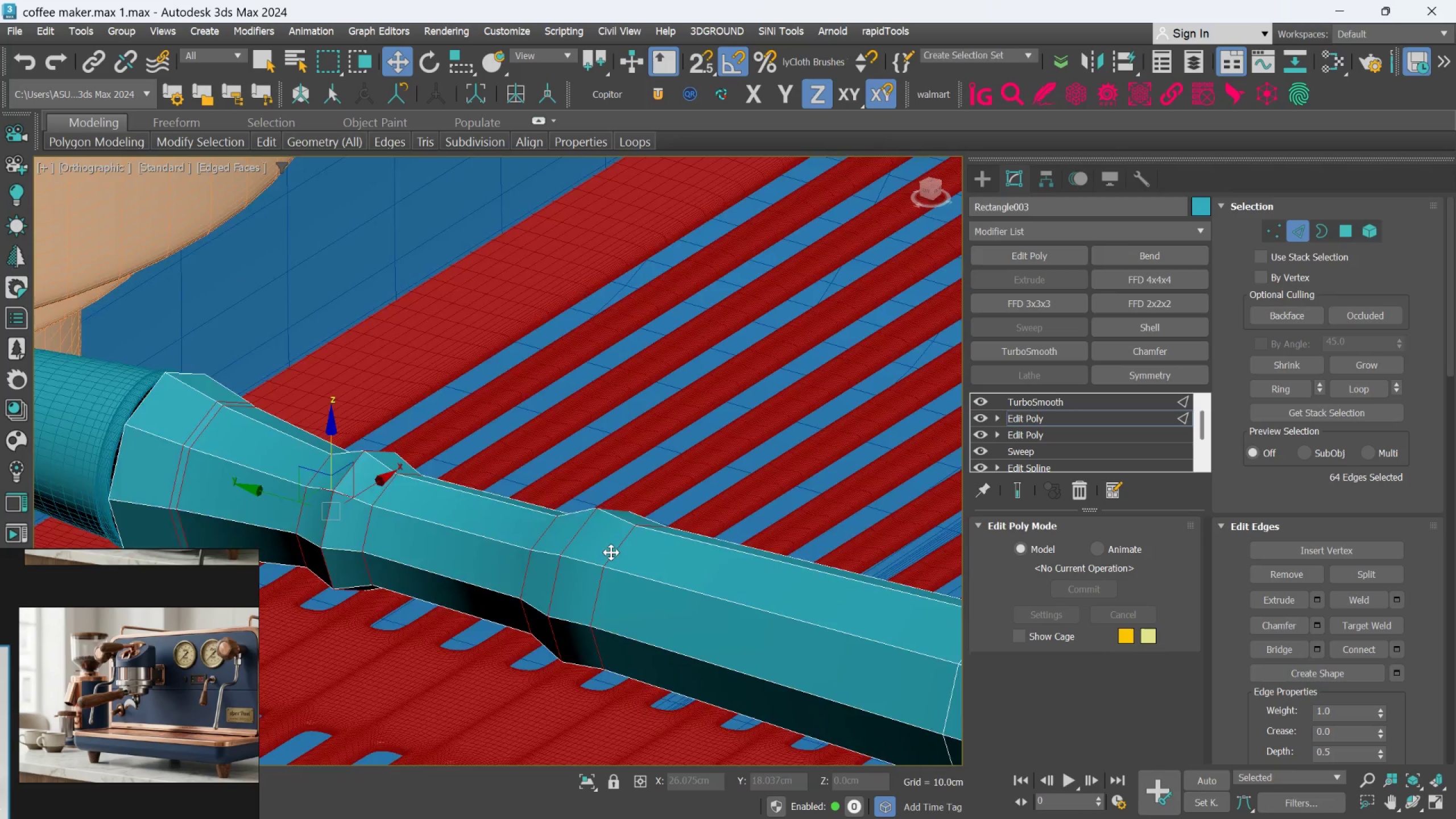 
scroll: coordinate [614, 563], scroll_direction: down, amount: 3.0
 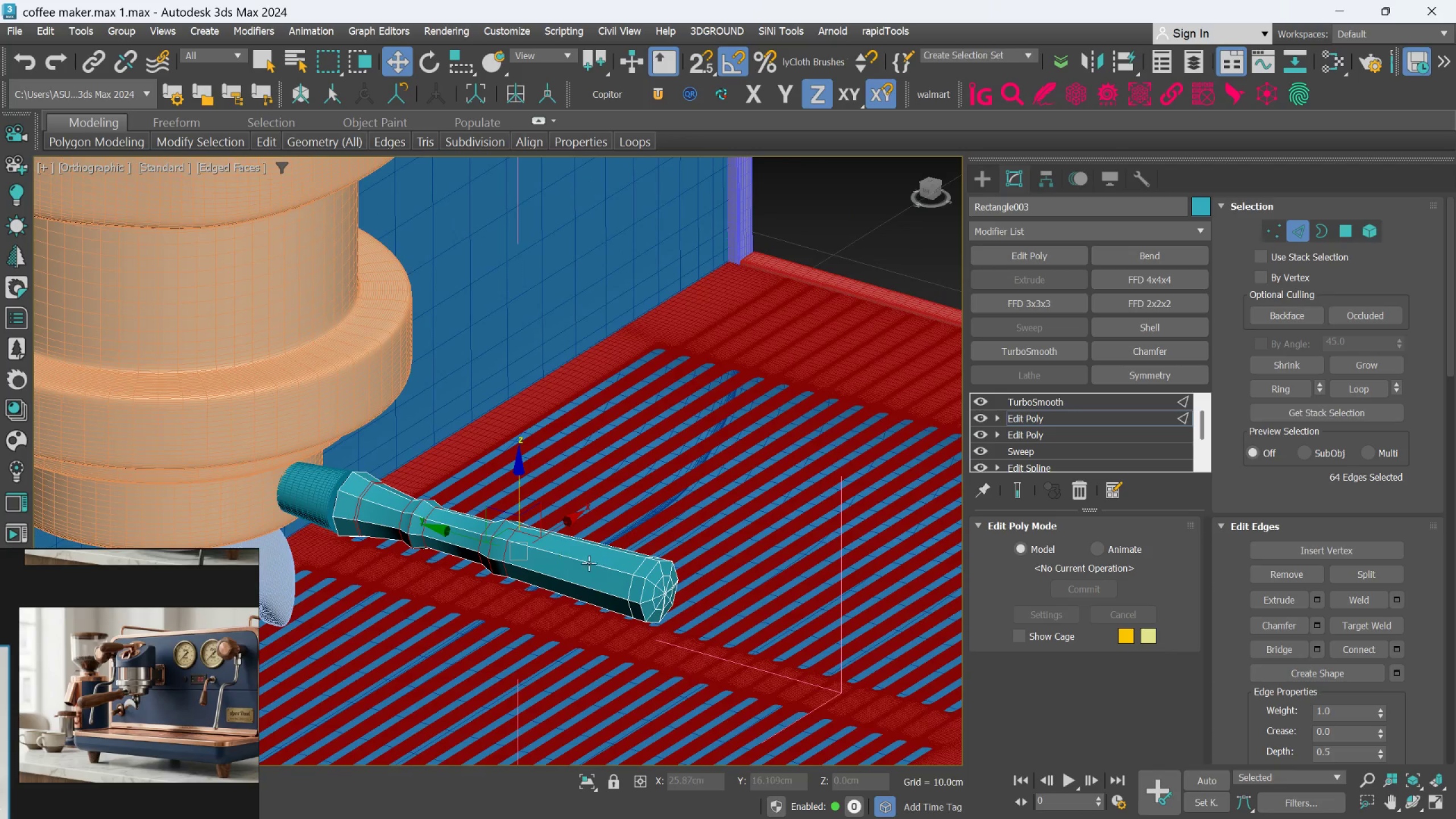 
hold_key(key=ControlLeft, duration=0.45)
 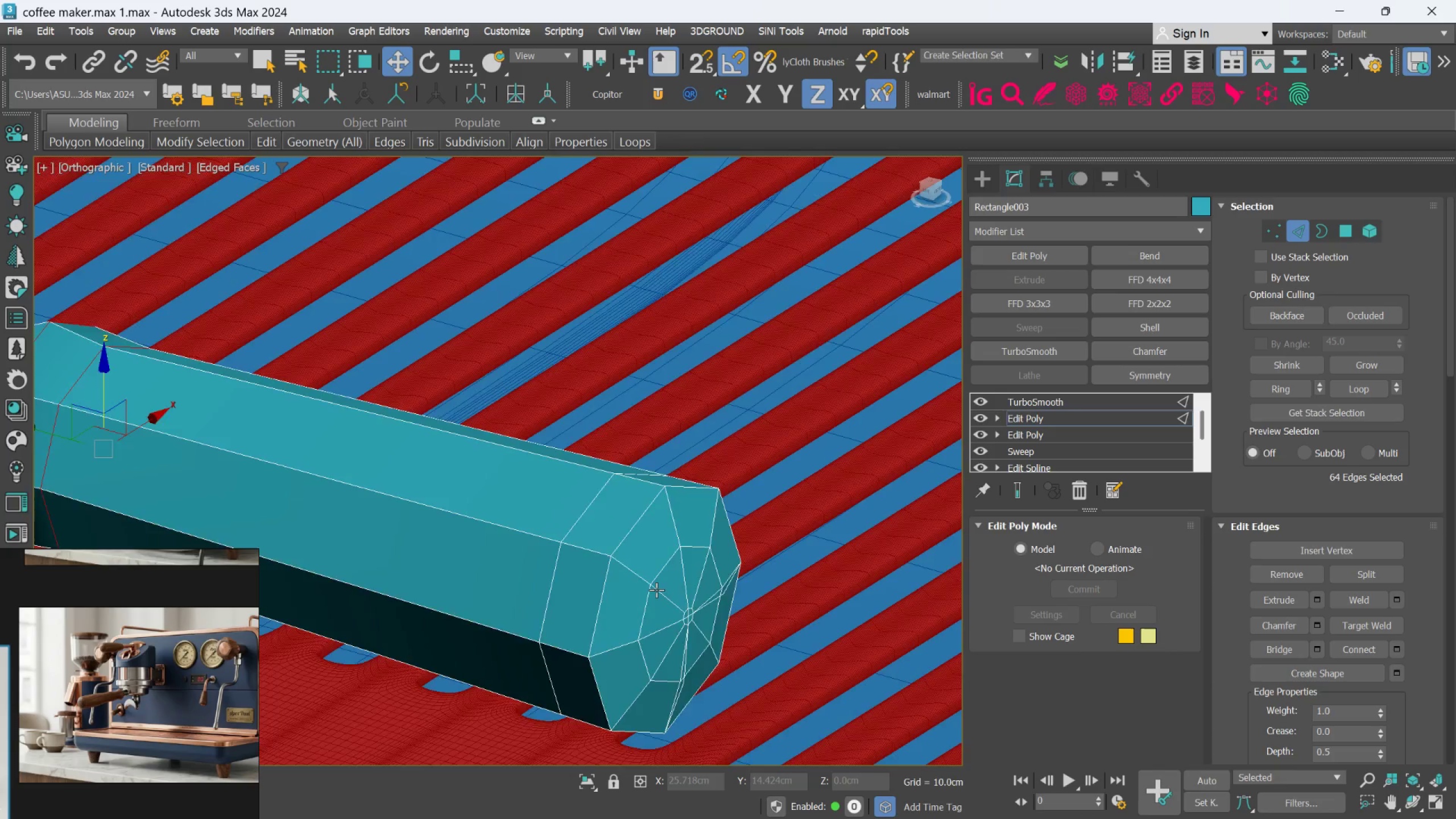 
scroll: coordinate [707, 605], scroll_direction: up, amount: 4.0
 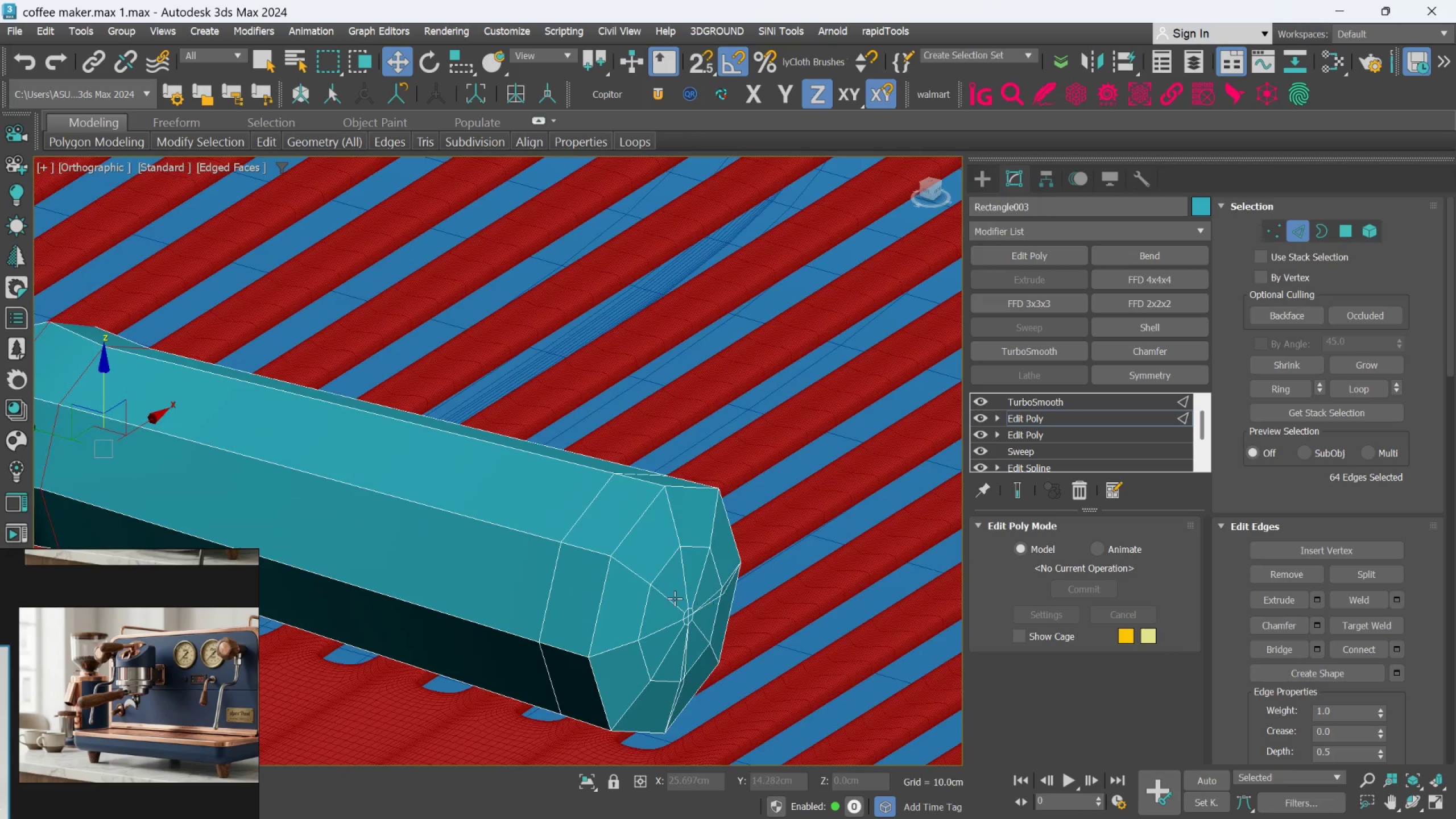 
scroll: coordinate [656, 590], scroll_direction: down, amount: 2.0
 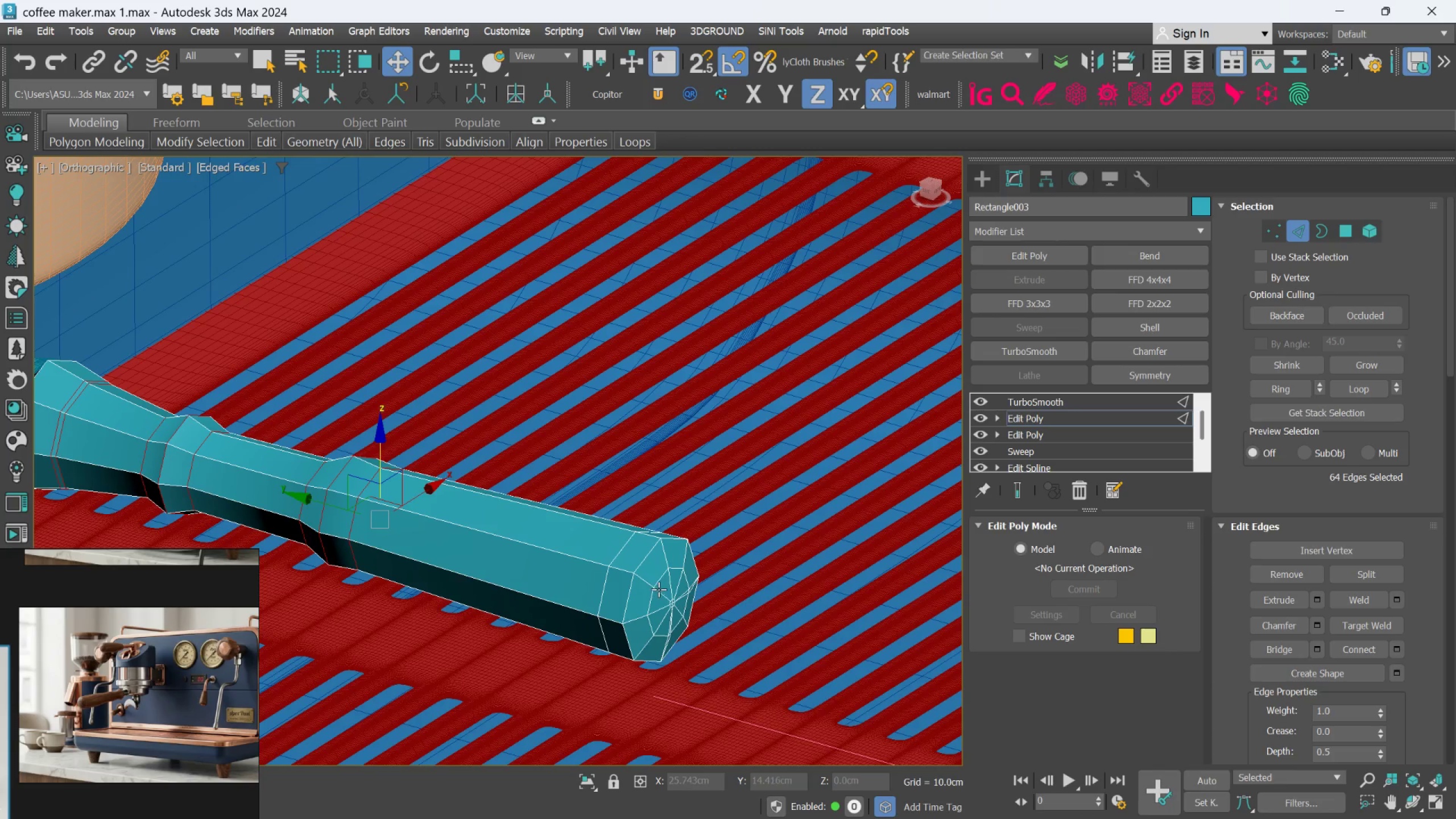 
scroll: coordinate [676, 589], scroll_direction: up, amount: 1.0
 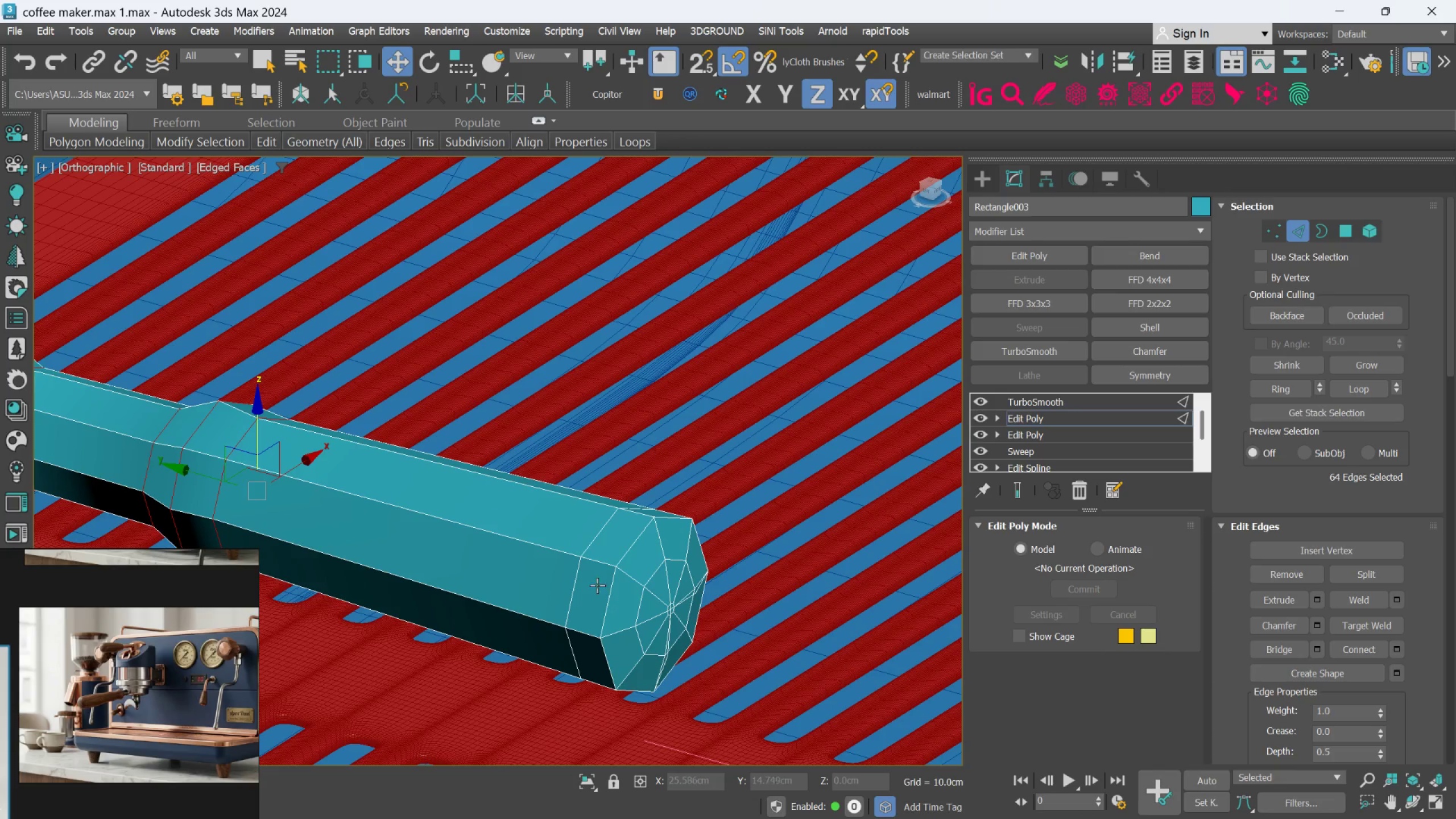 
hold_key(key=ControlLeft, duration=1.5)
double_click([573, 577])
 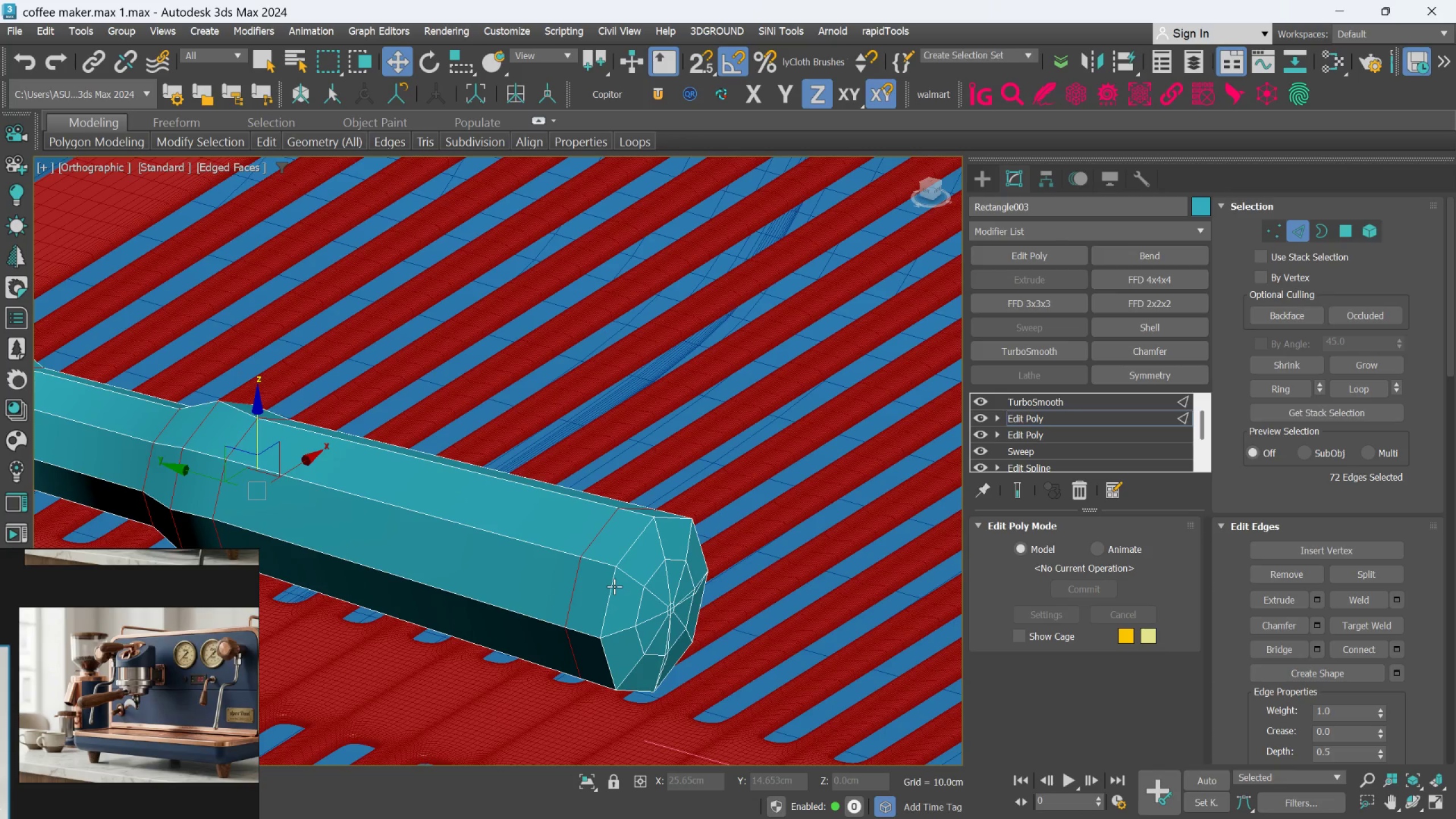 
left_click([614, 586])
 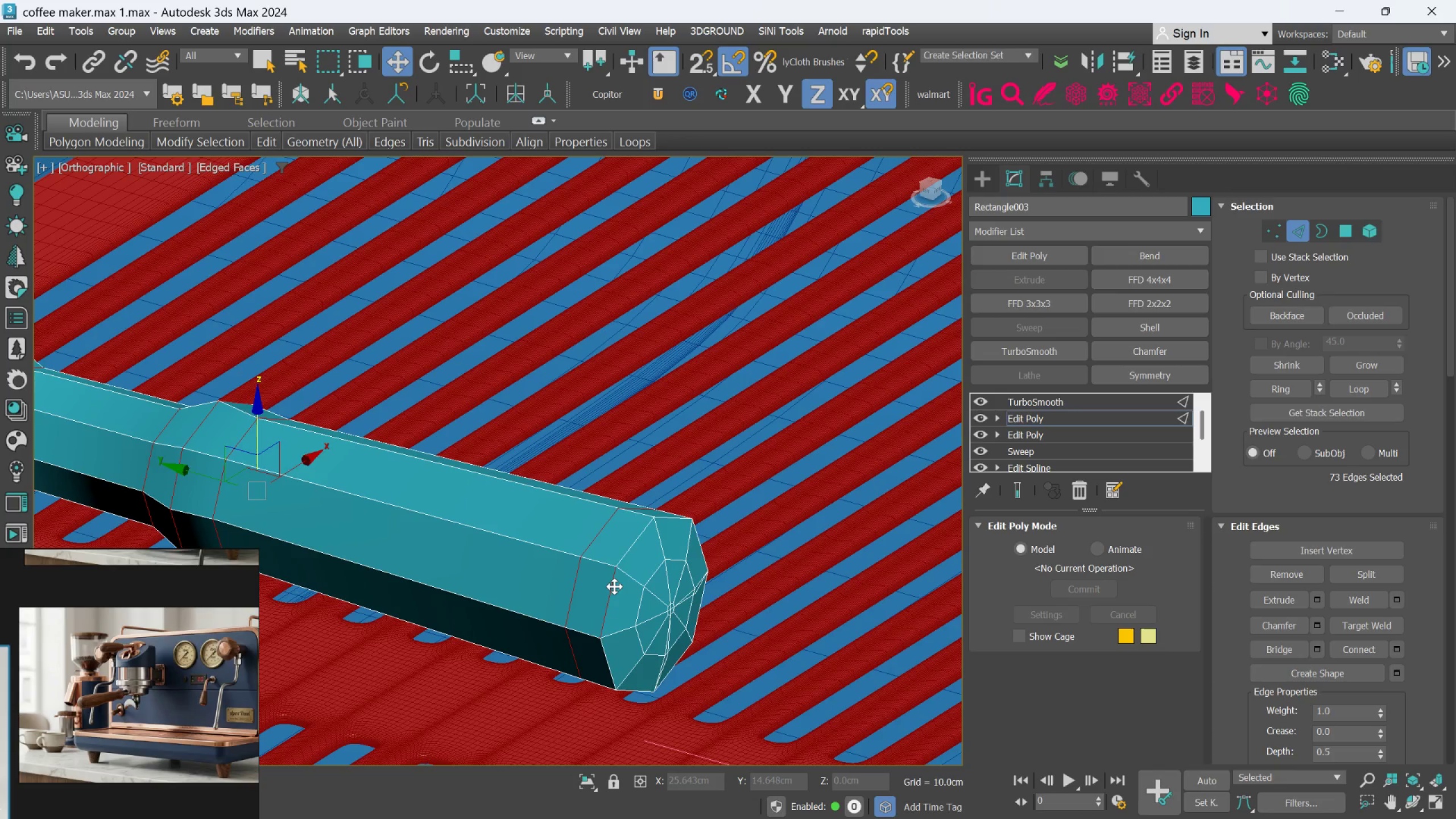 
double_click([614, 586])
 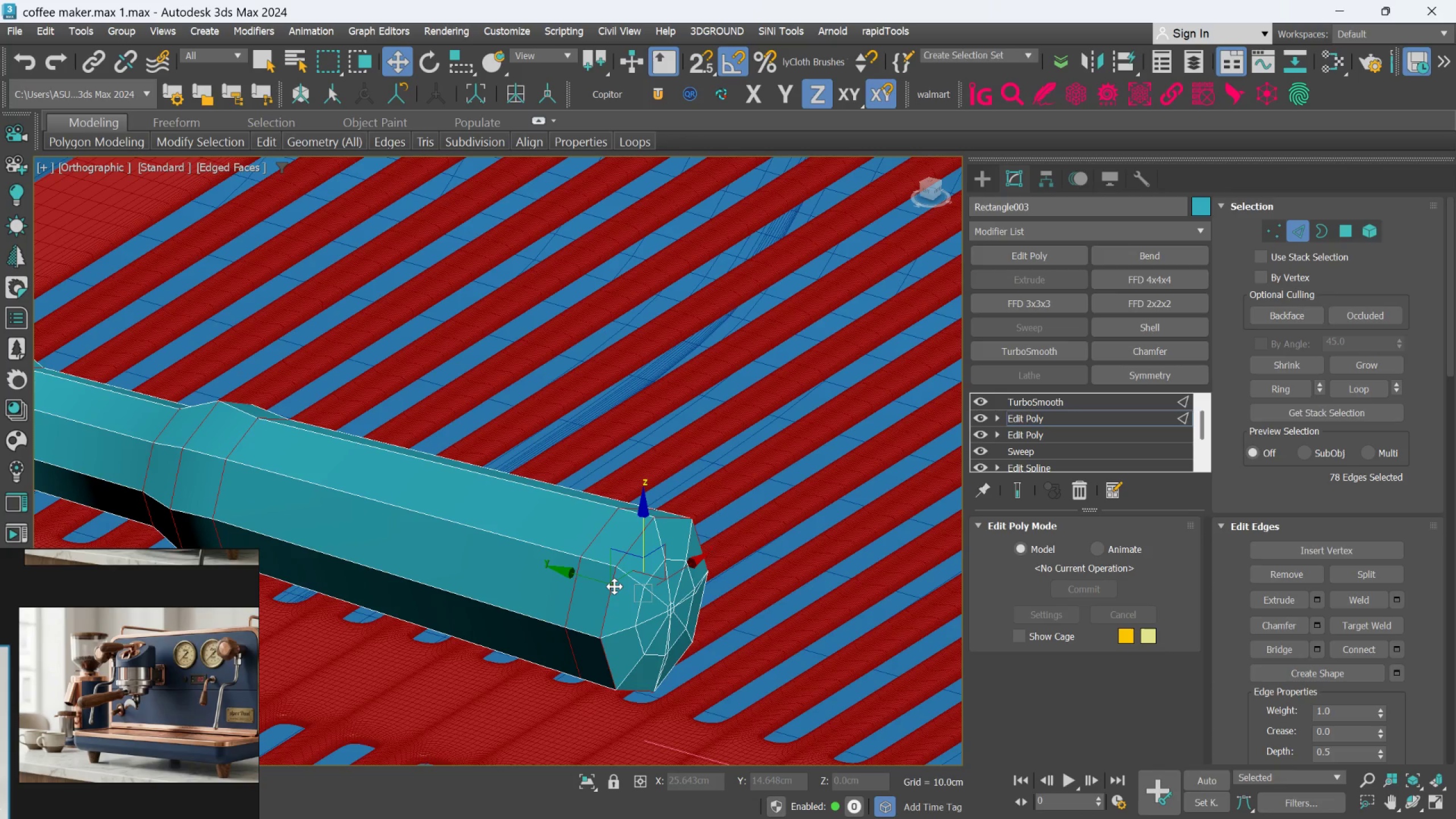 
key(Control+ControlLeft)
 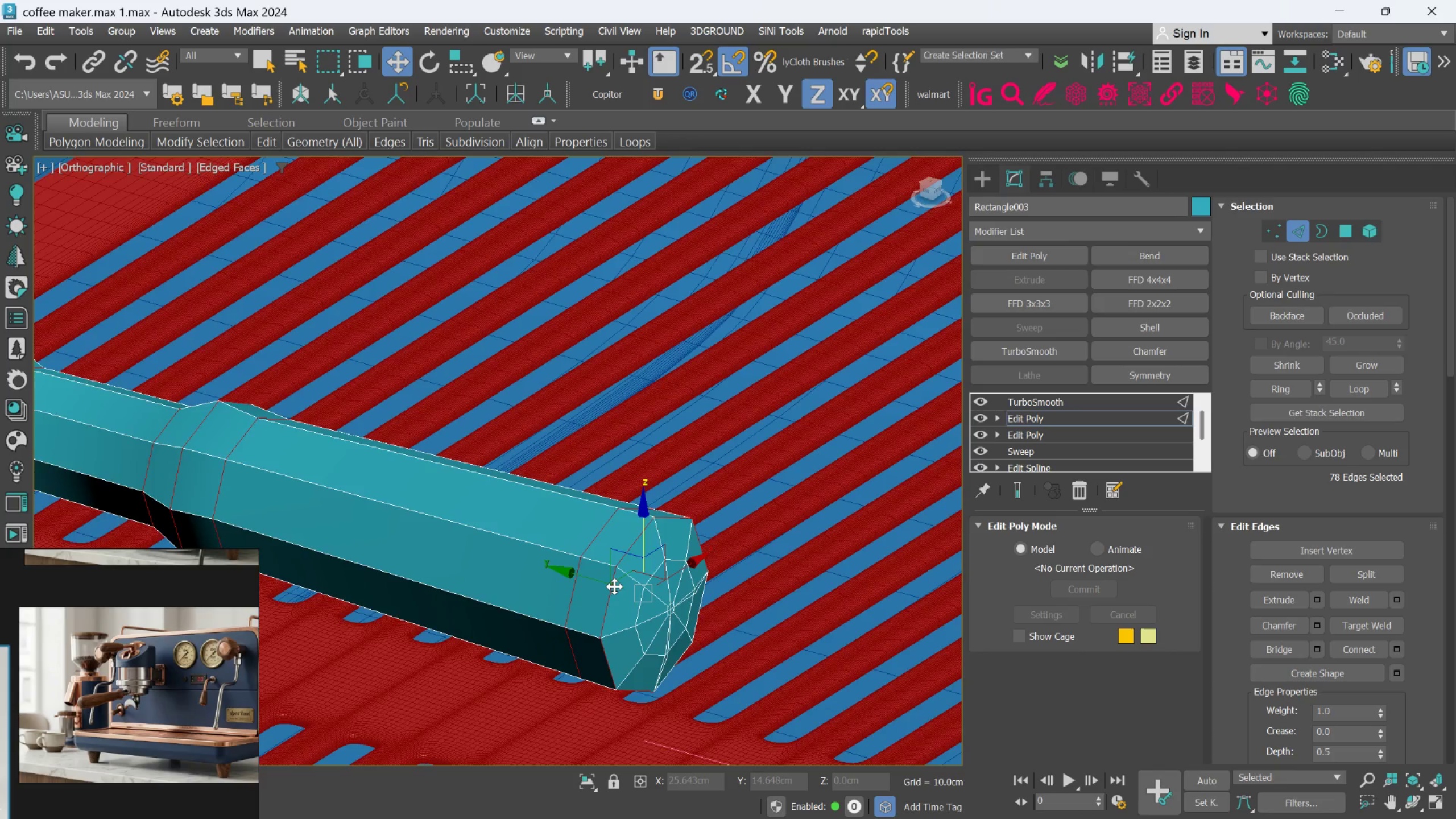 
hold_key(key=AltLeft, duration=0.48)
 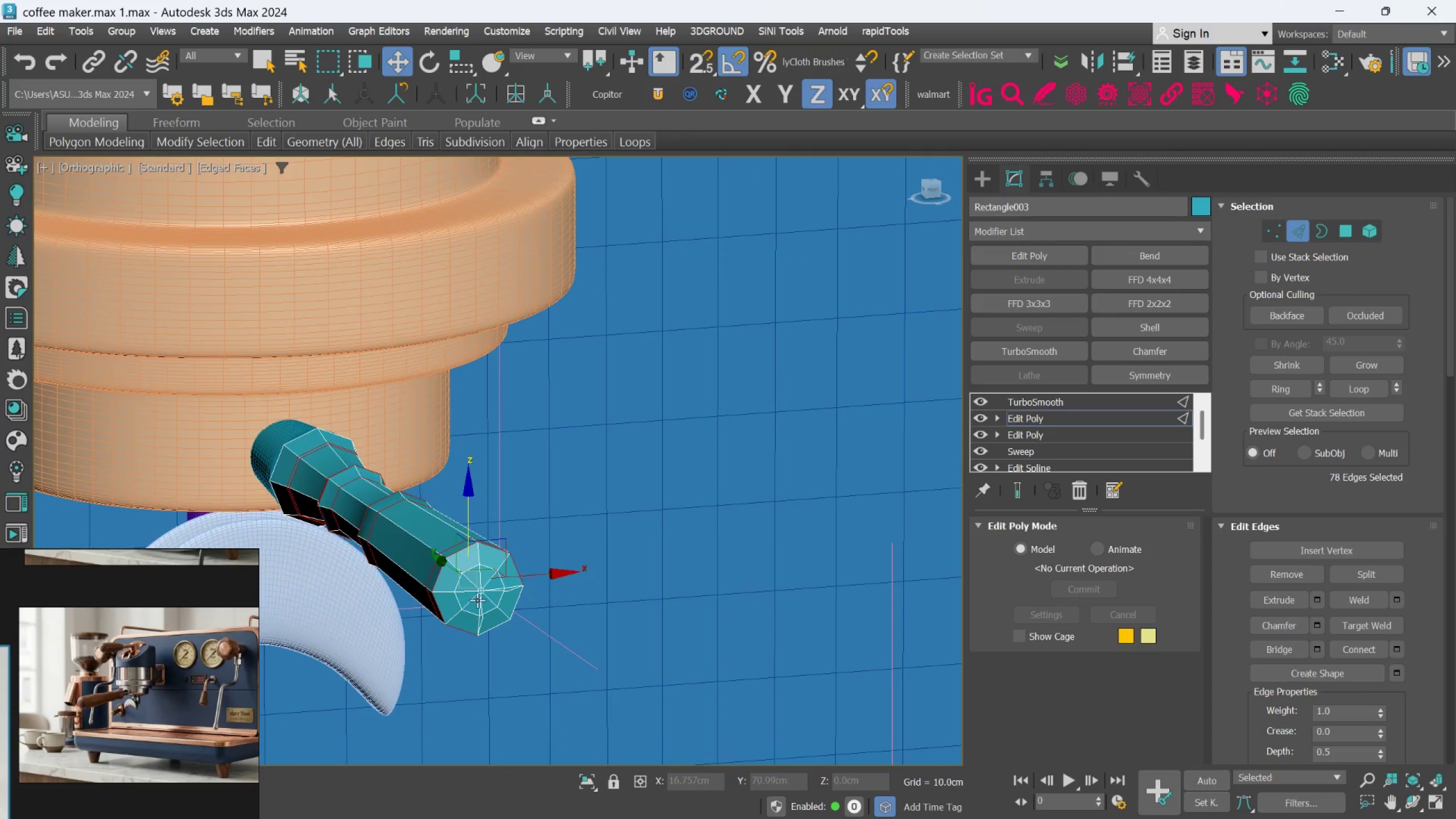 
scroll: coordinate [614, 586], scroll_direction: down, amount: 2.0
 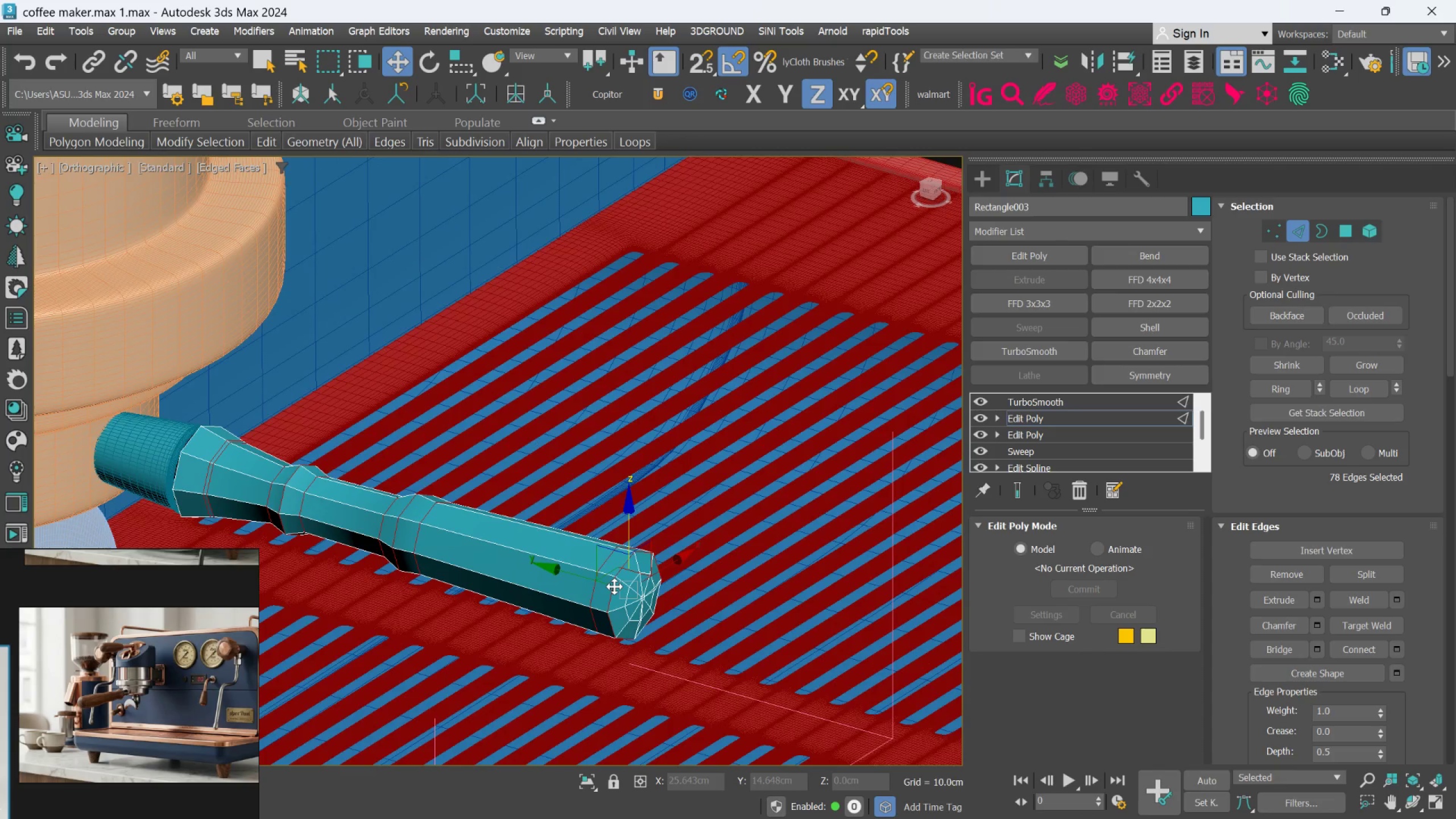 
key(Control+ControlLeft)
 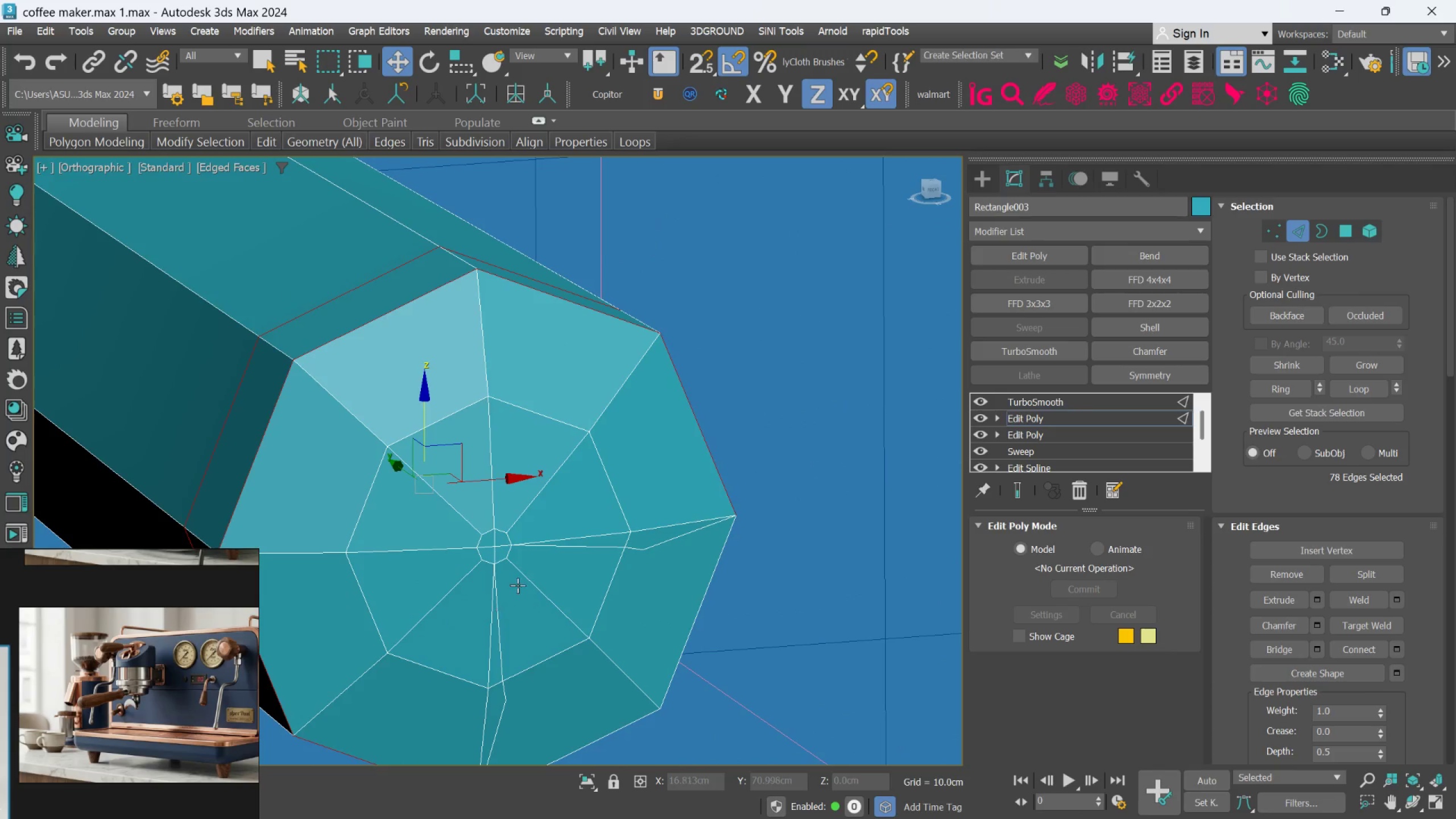 
scroll: coordinate [481, 599], scroll_direction: up, amount: 5.0
 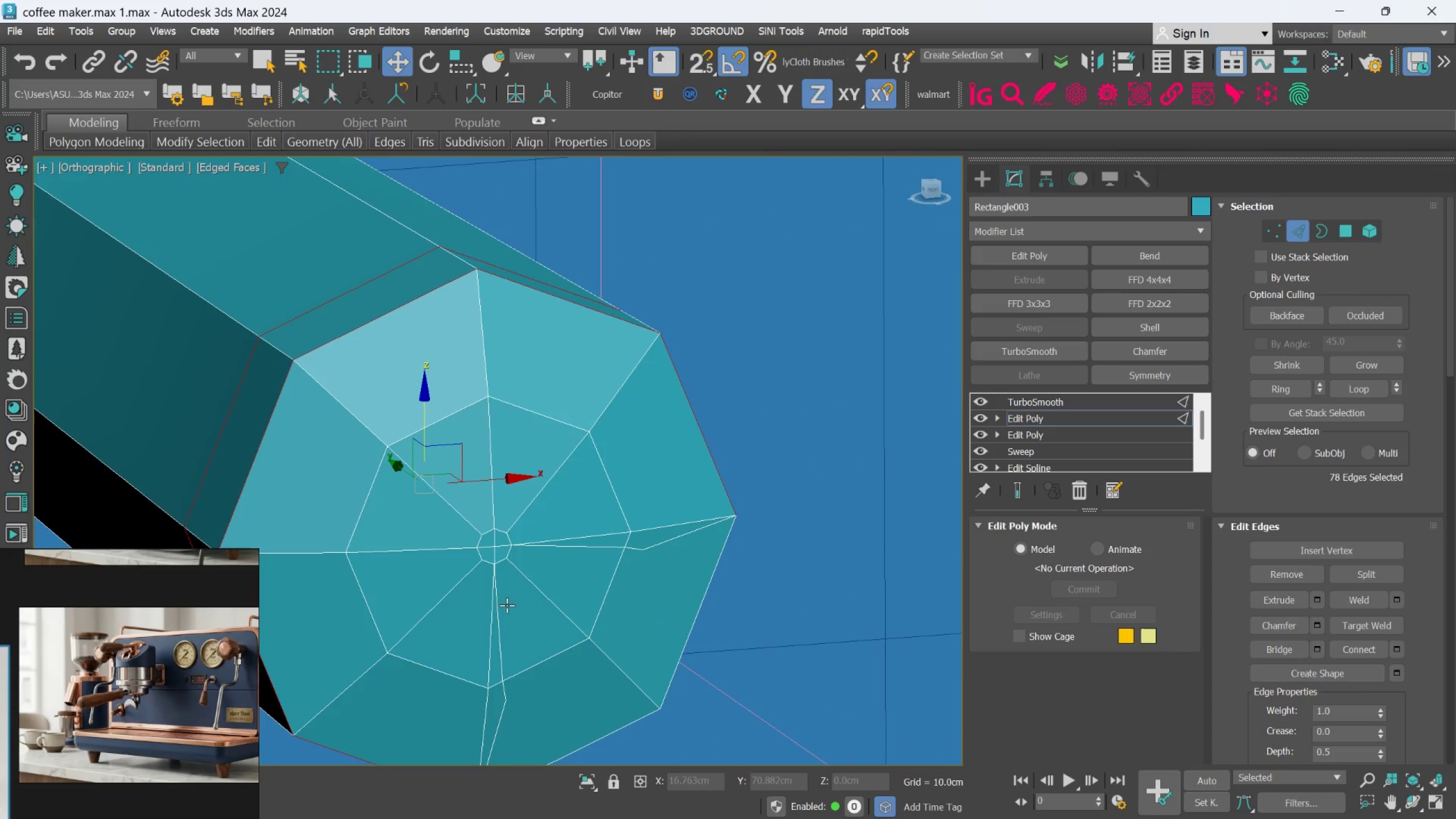 
scroll: coordinate [527, 574], scroll_direction: down, amount: 2.0
 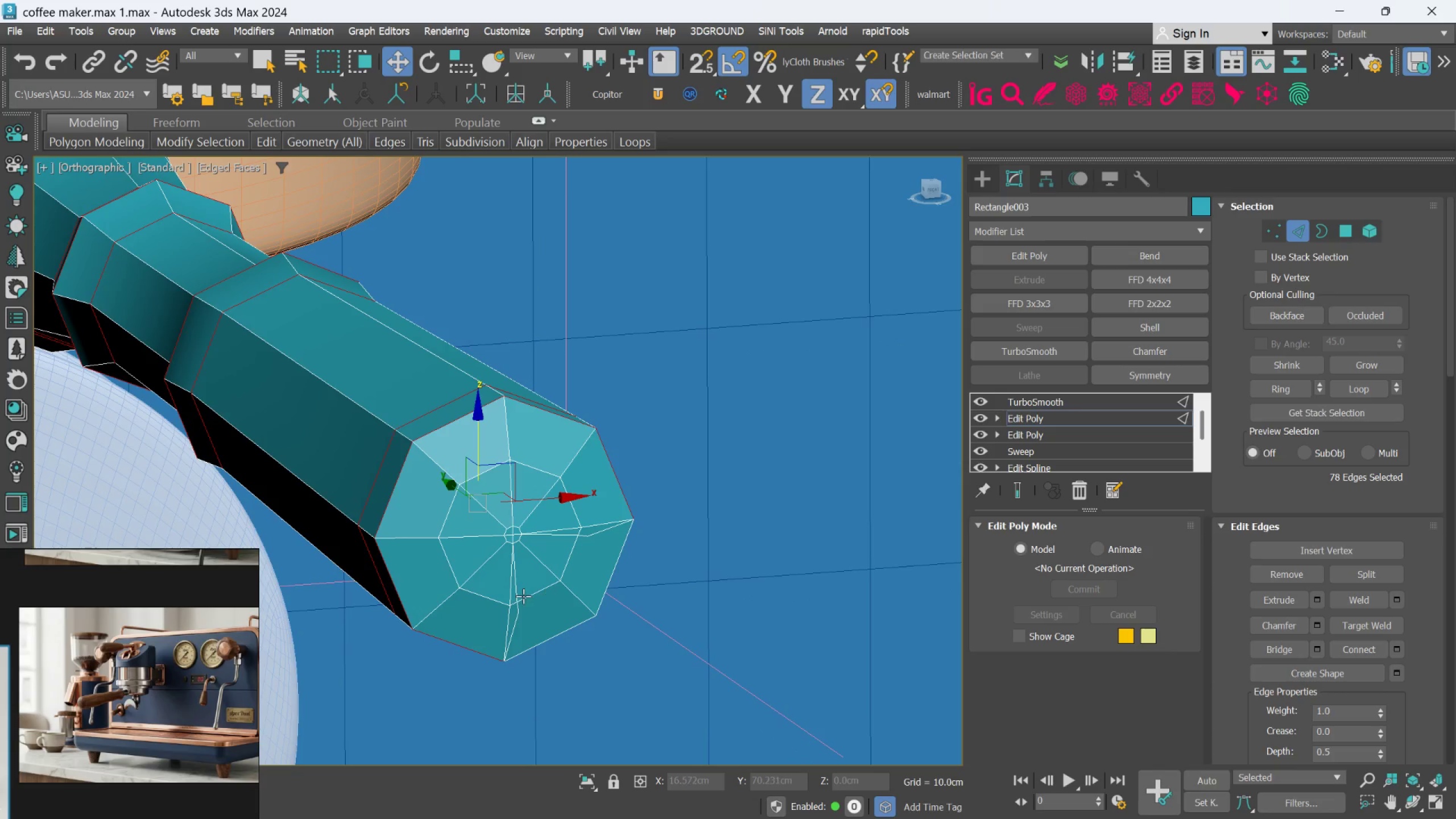 
double_click([517, 609])
 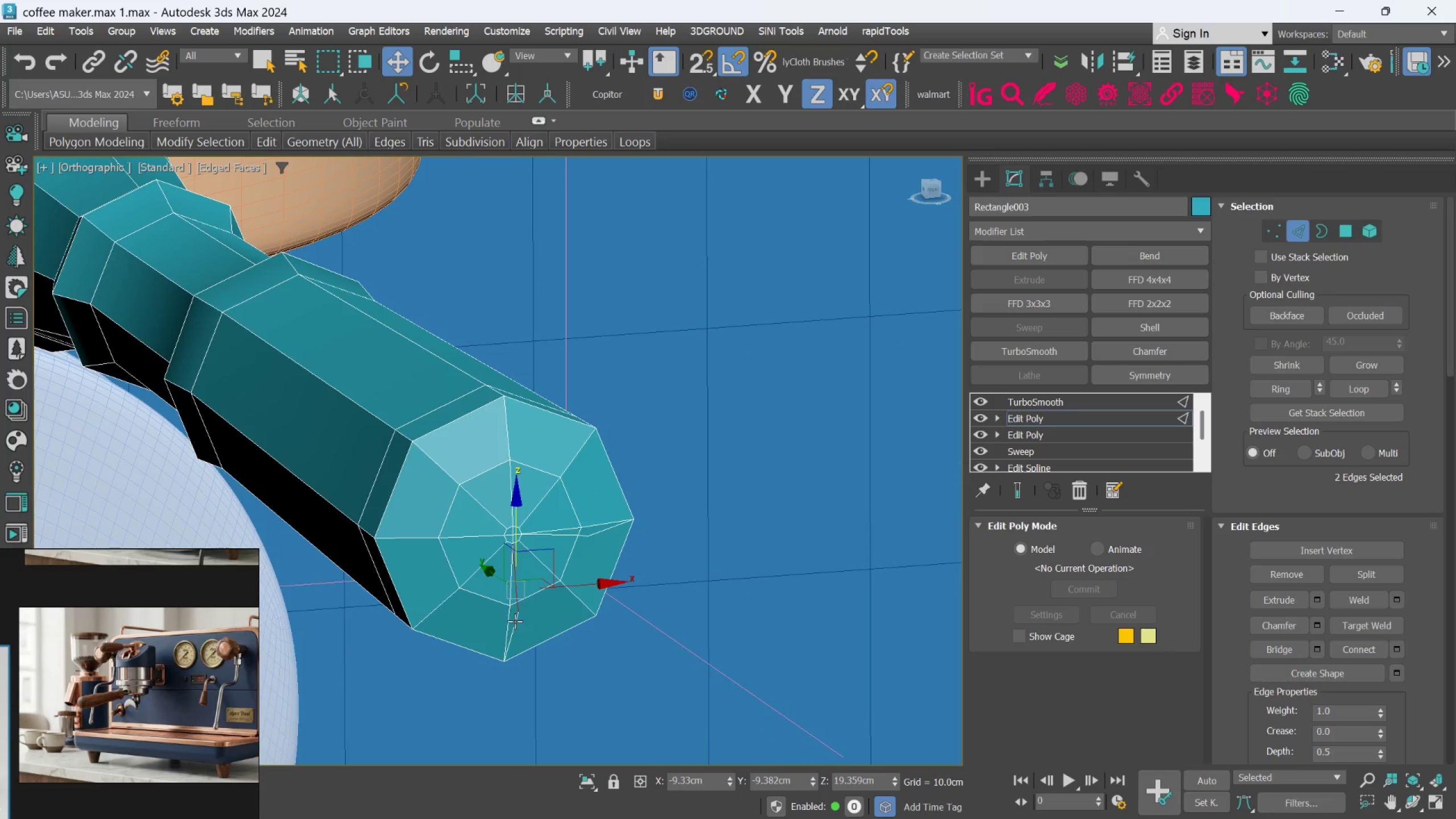 
hold_key(key=ControlLeft, duration=1.52)
double_click([515, 621])
 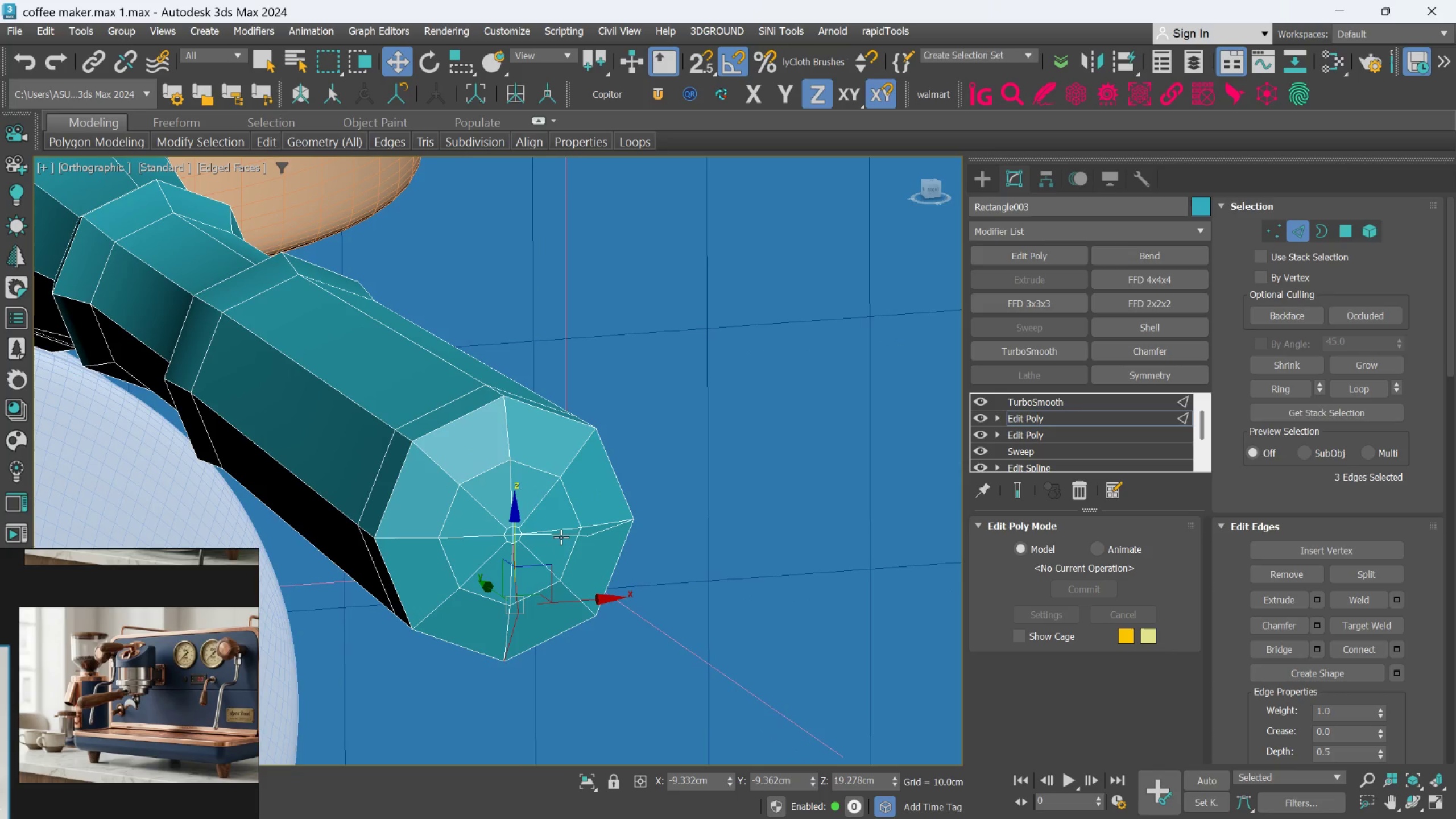 
left_click([561, 536])
 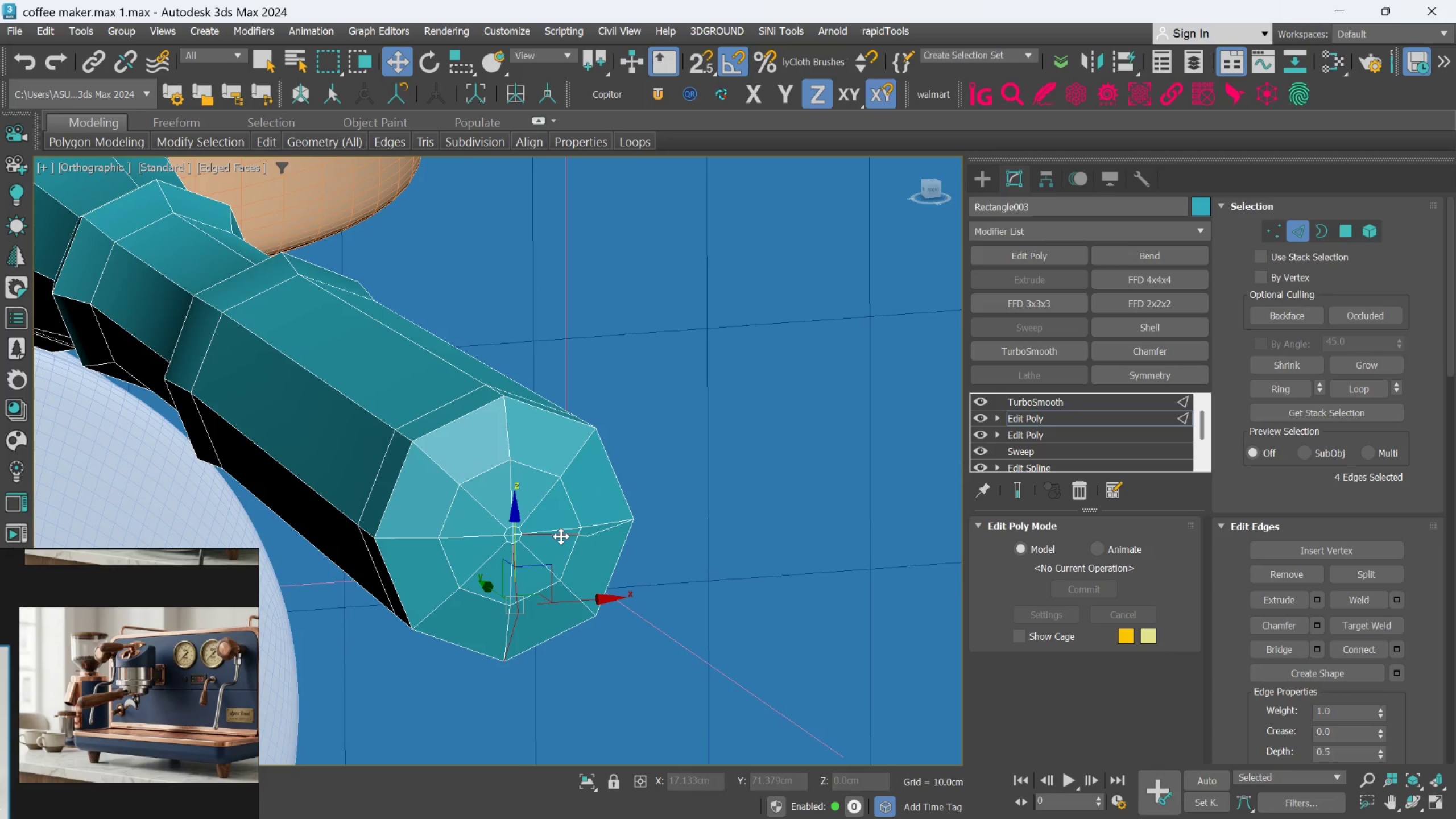 
double_click([561, 536])
 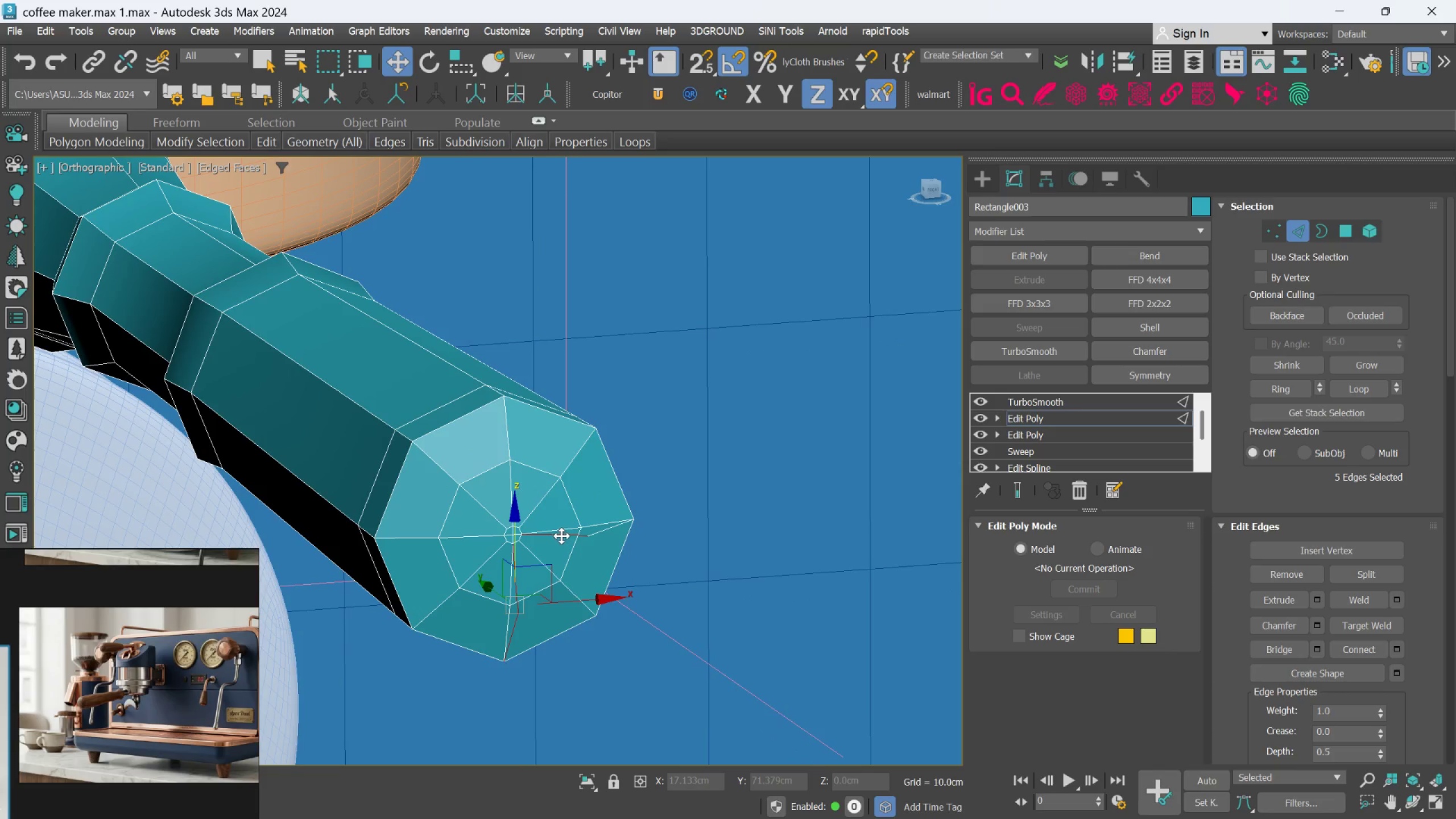 
hold_key(key=ControlLeft, duration=1.06)
left_click([603, 533])
 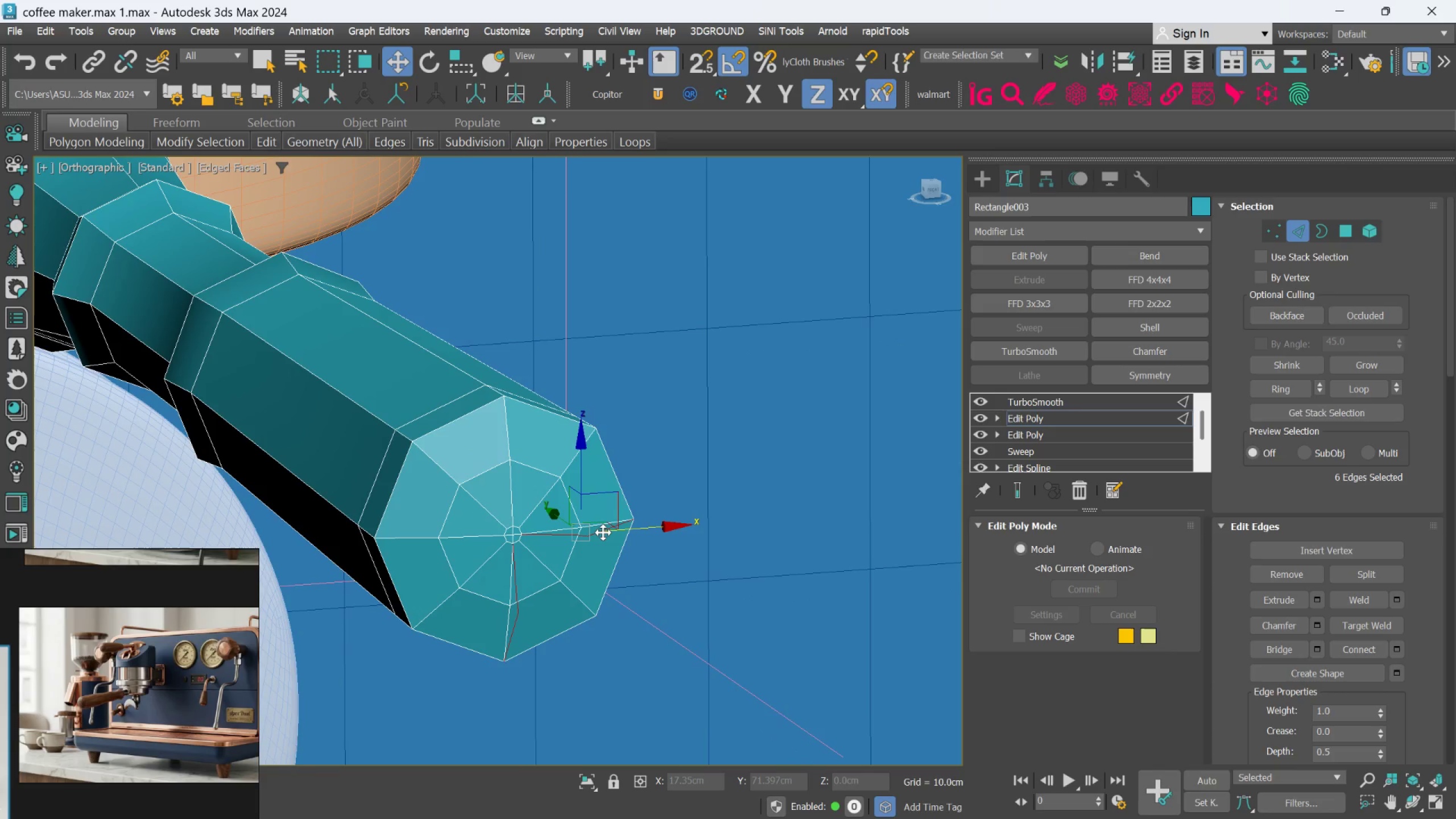 
key(Control+ControlLeft)
 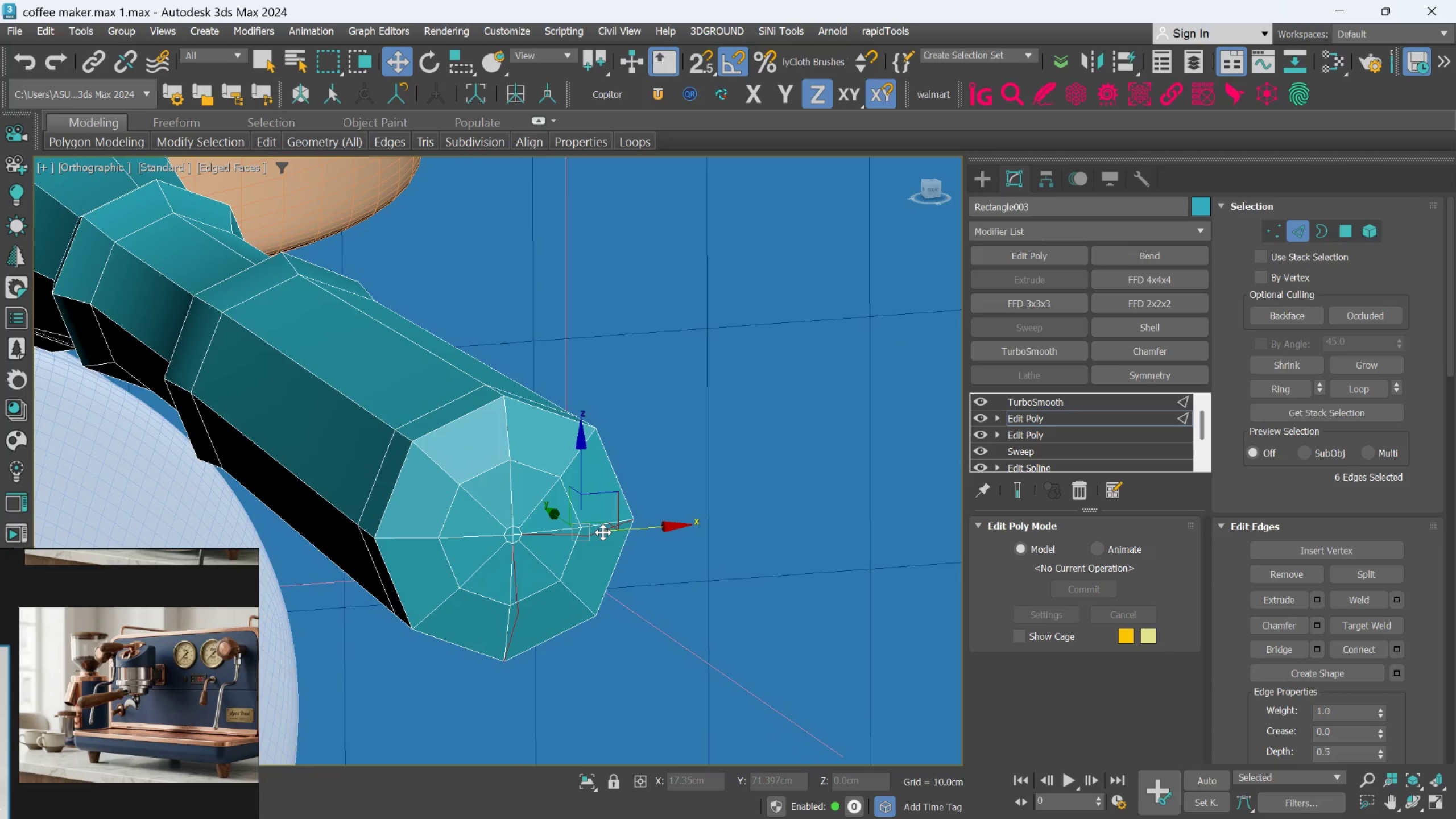 
key(Backspace)
 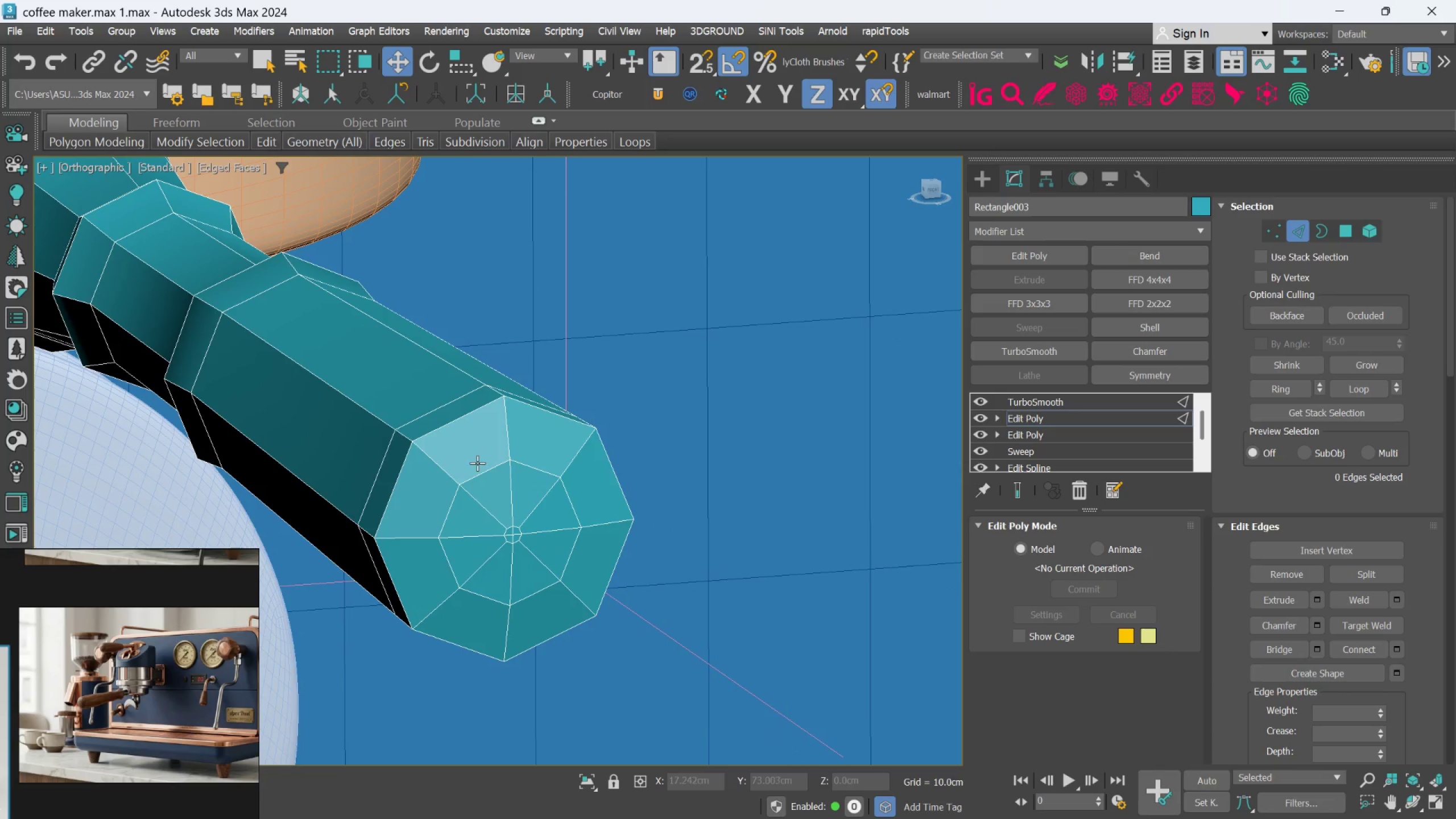 
double_click([477, 475])
 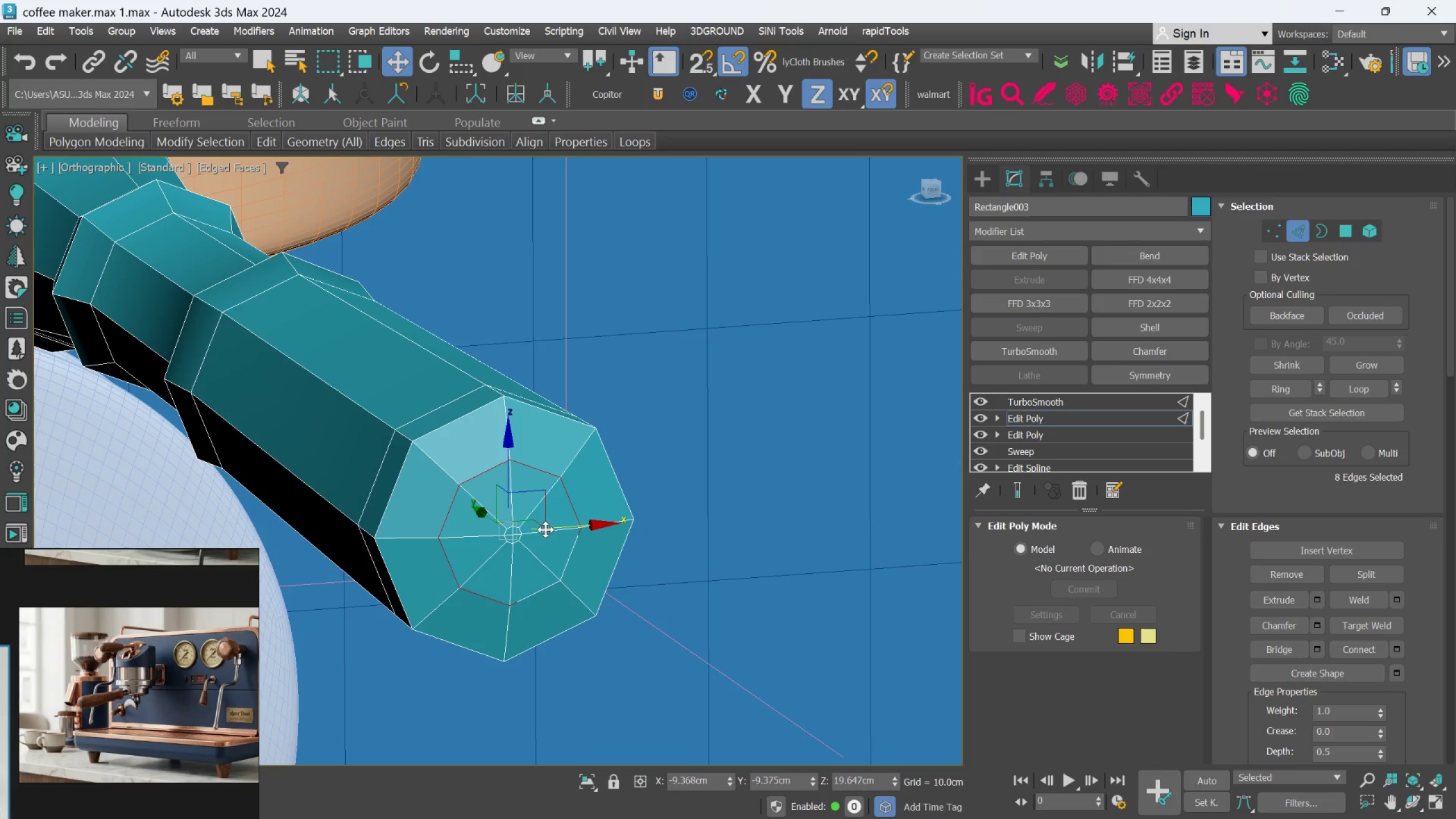 
hold_key(key=ControlLeft, duration=0.96)
left_click([569, 562])
 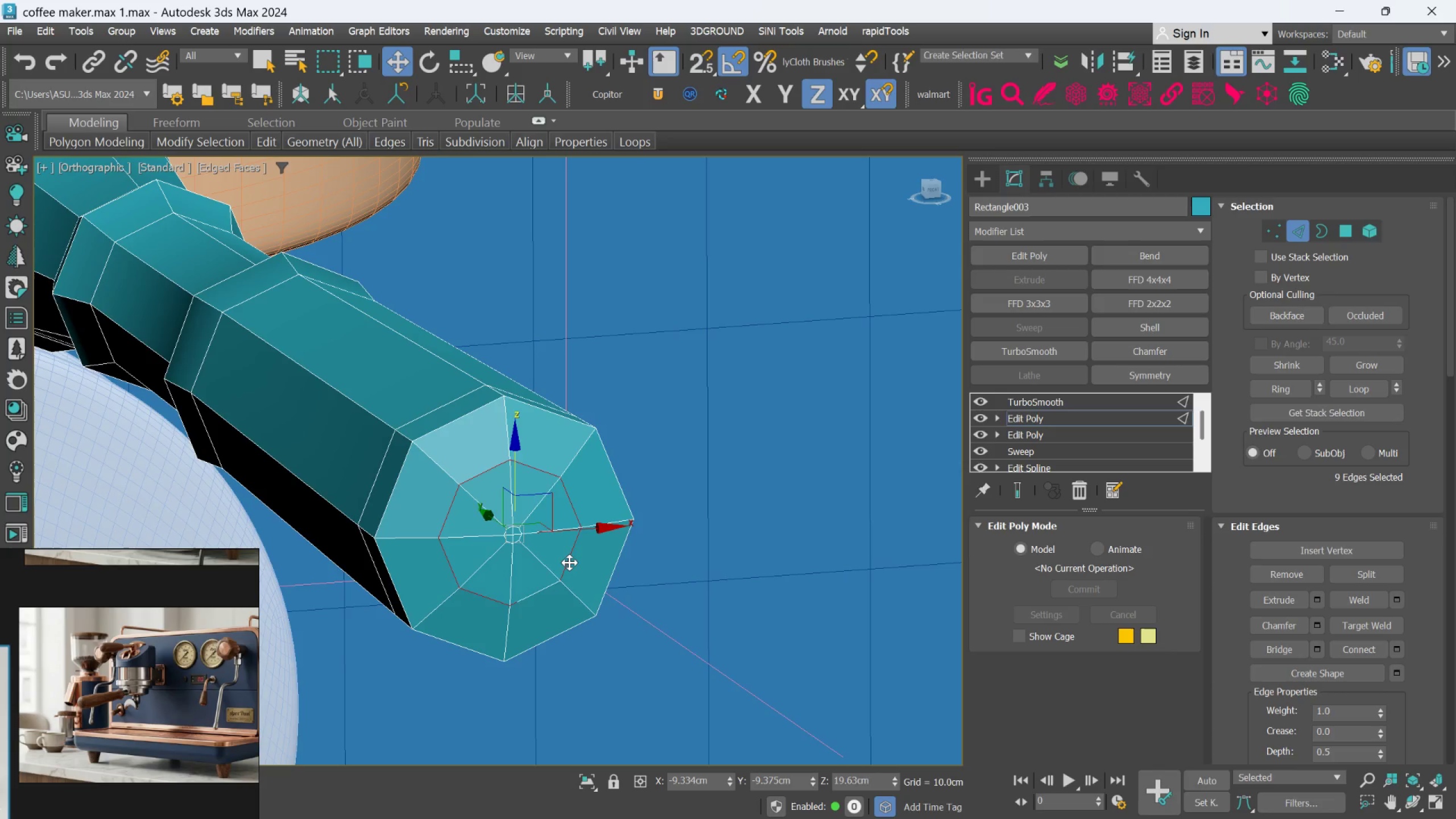 
double_click([569, 562])
 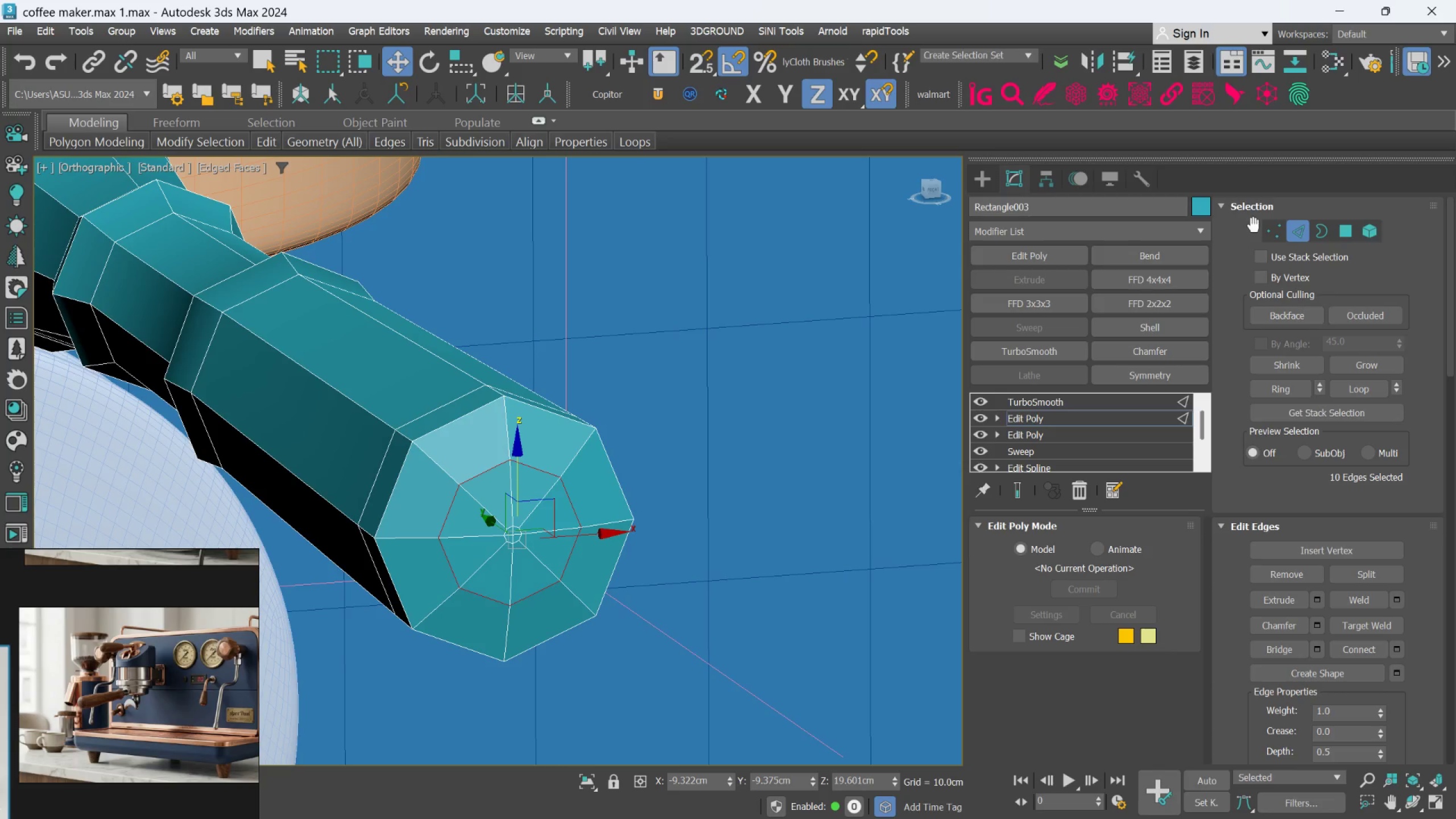 
left_click([1275, 235])
 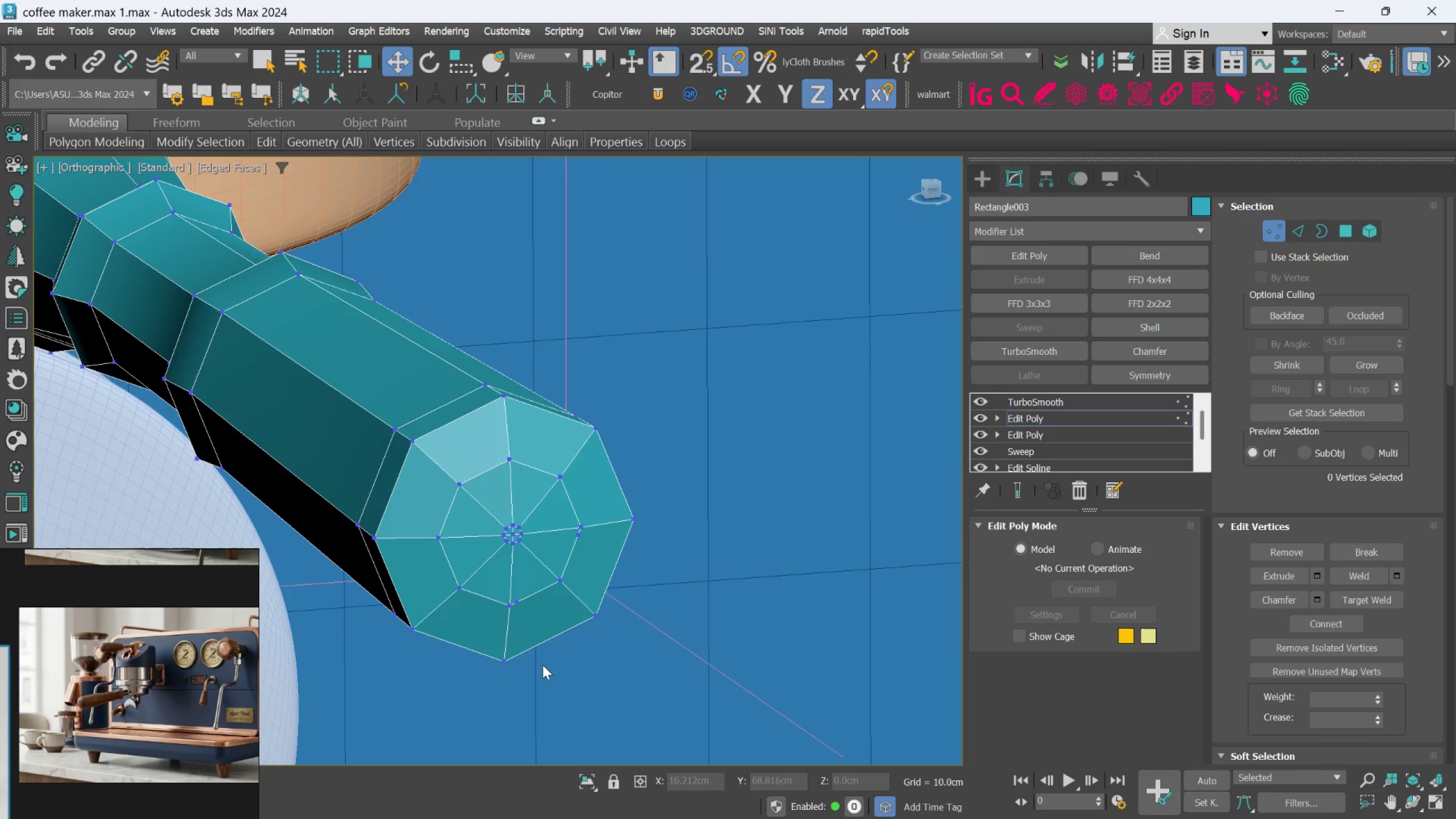 
scroll: coordinate [549, 626], scroll_direction: up, amount: 2.0
 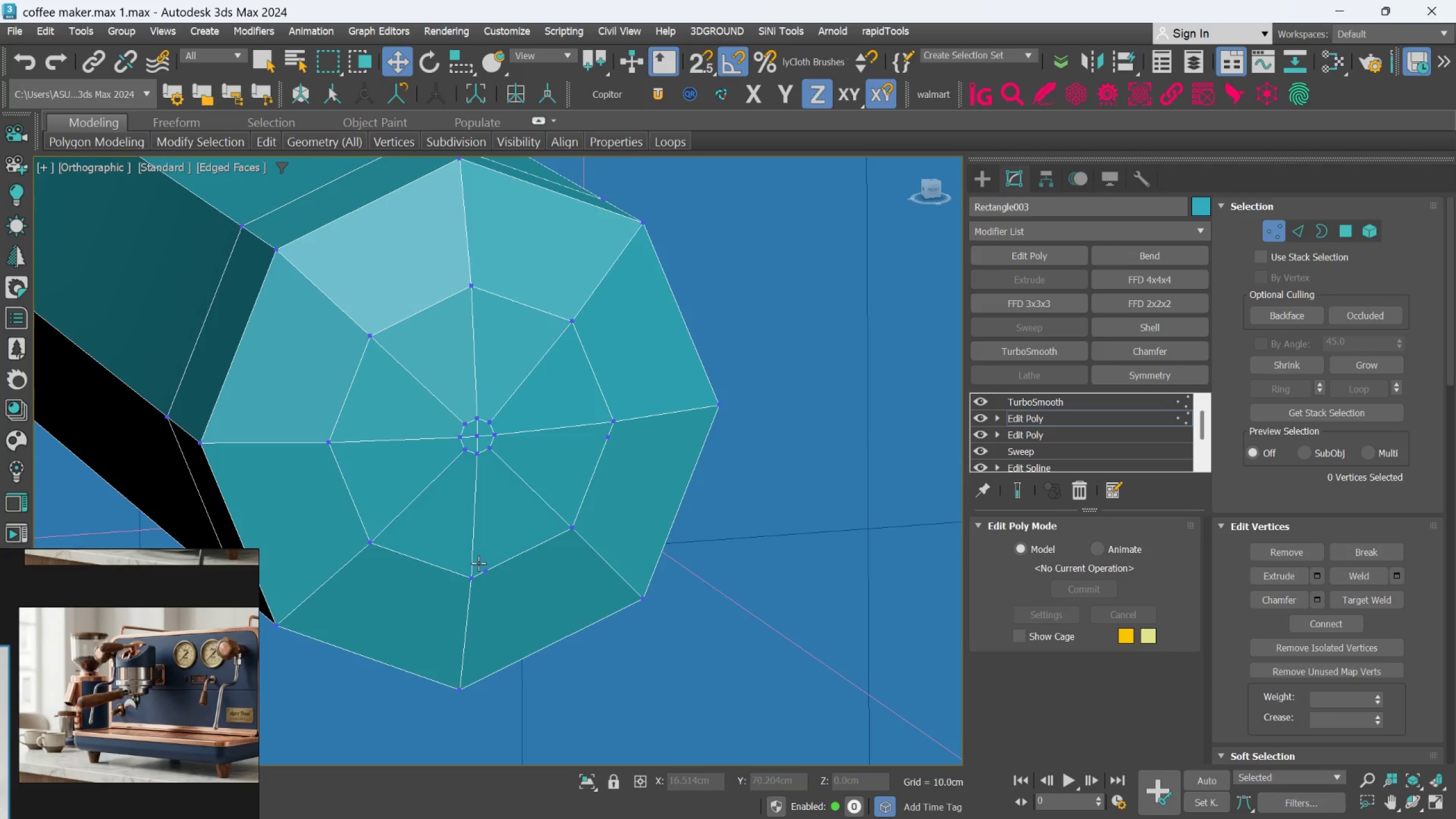 
left_click([478, 563])
 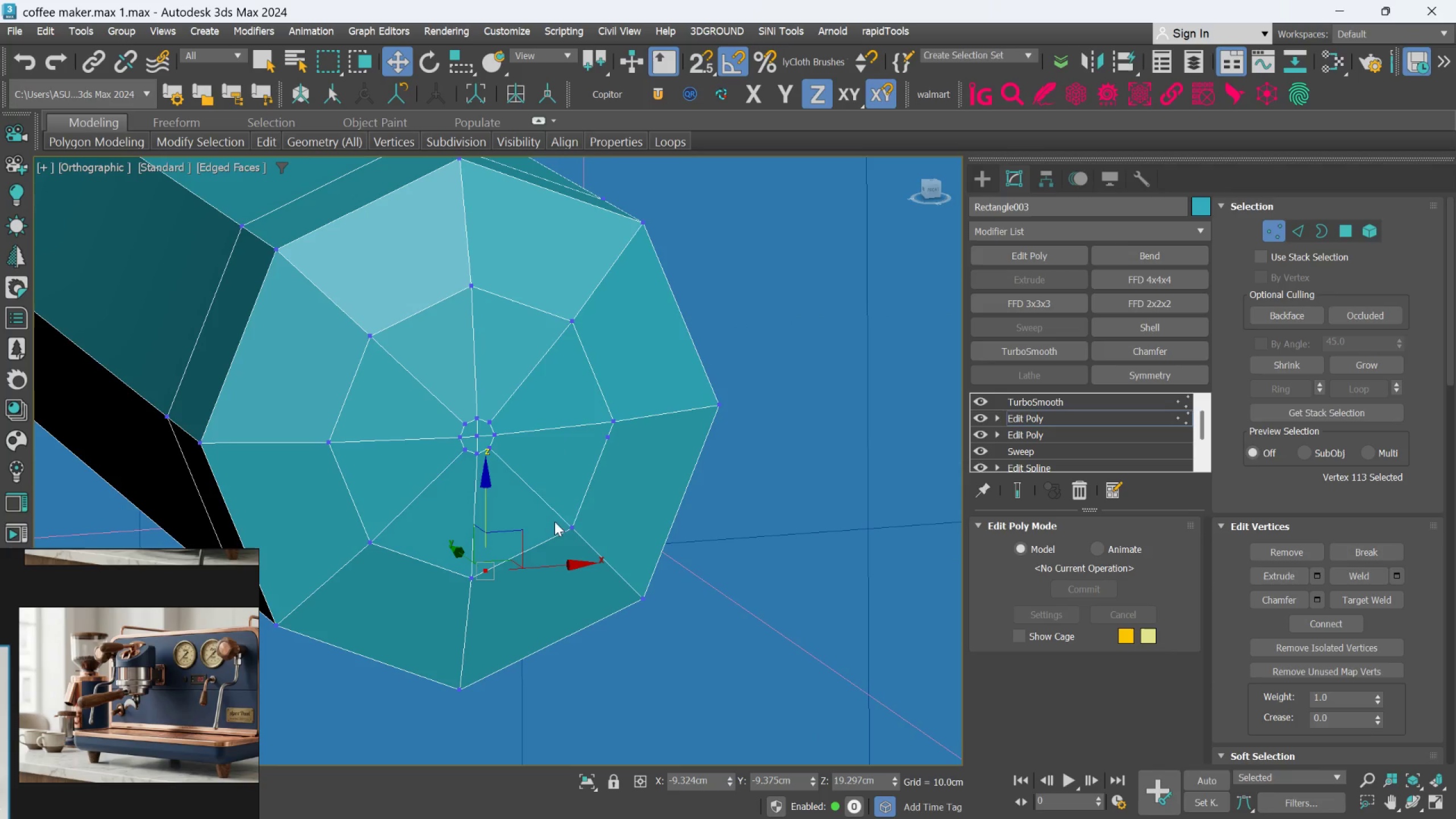 
hold_key(key=ControlLeft, duration=0.99)
left_click([613, 441])
 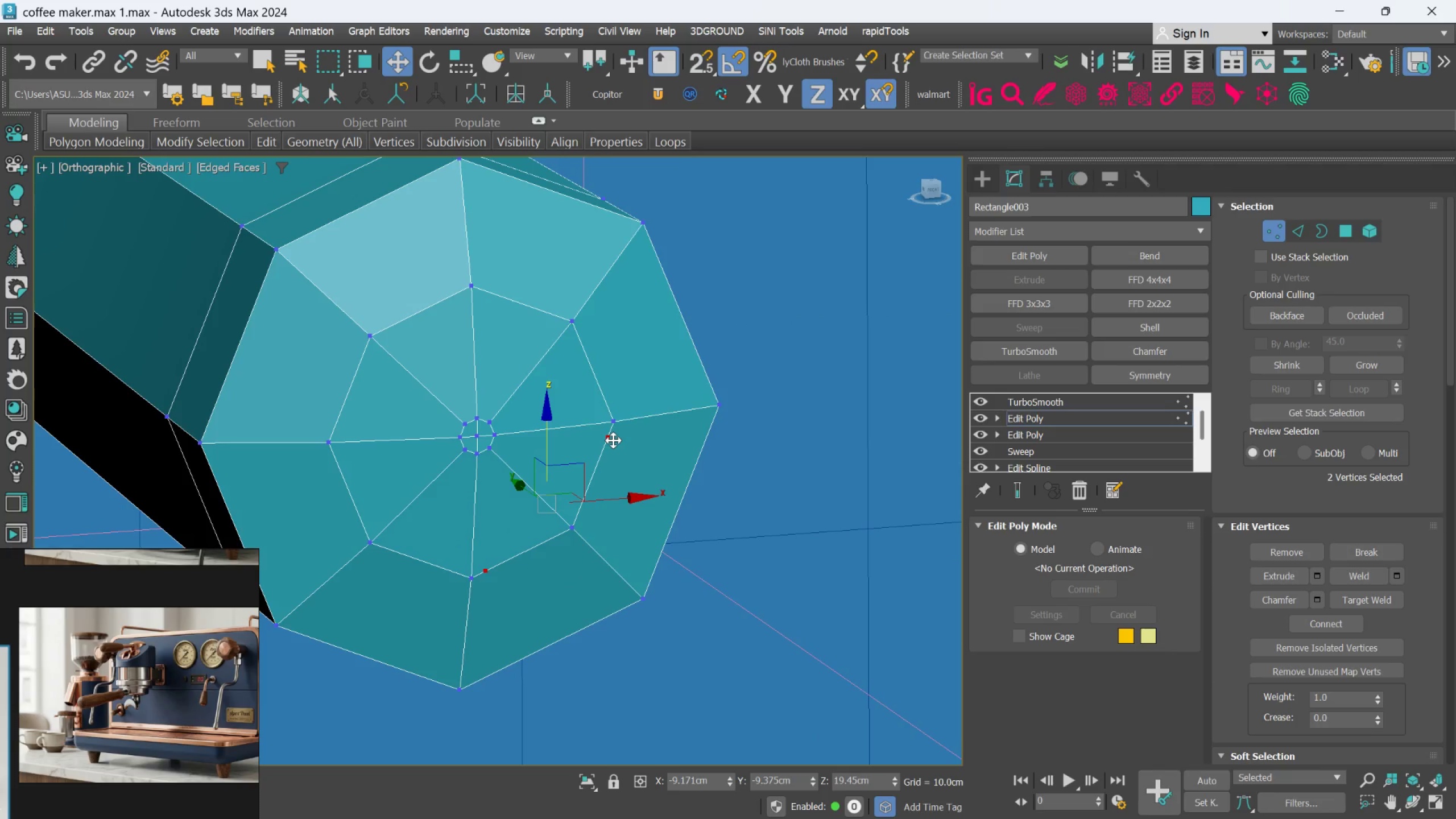 
key(Control+Delete)
 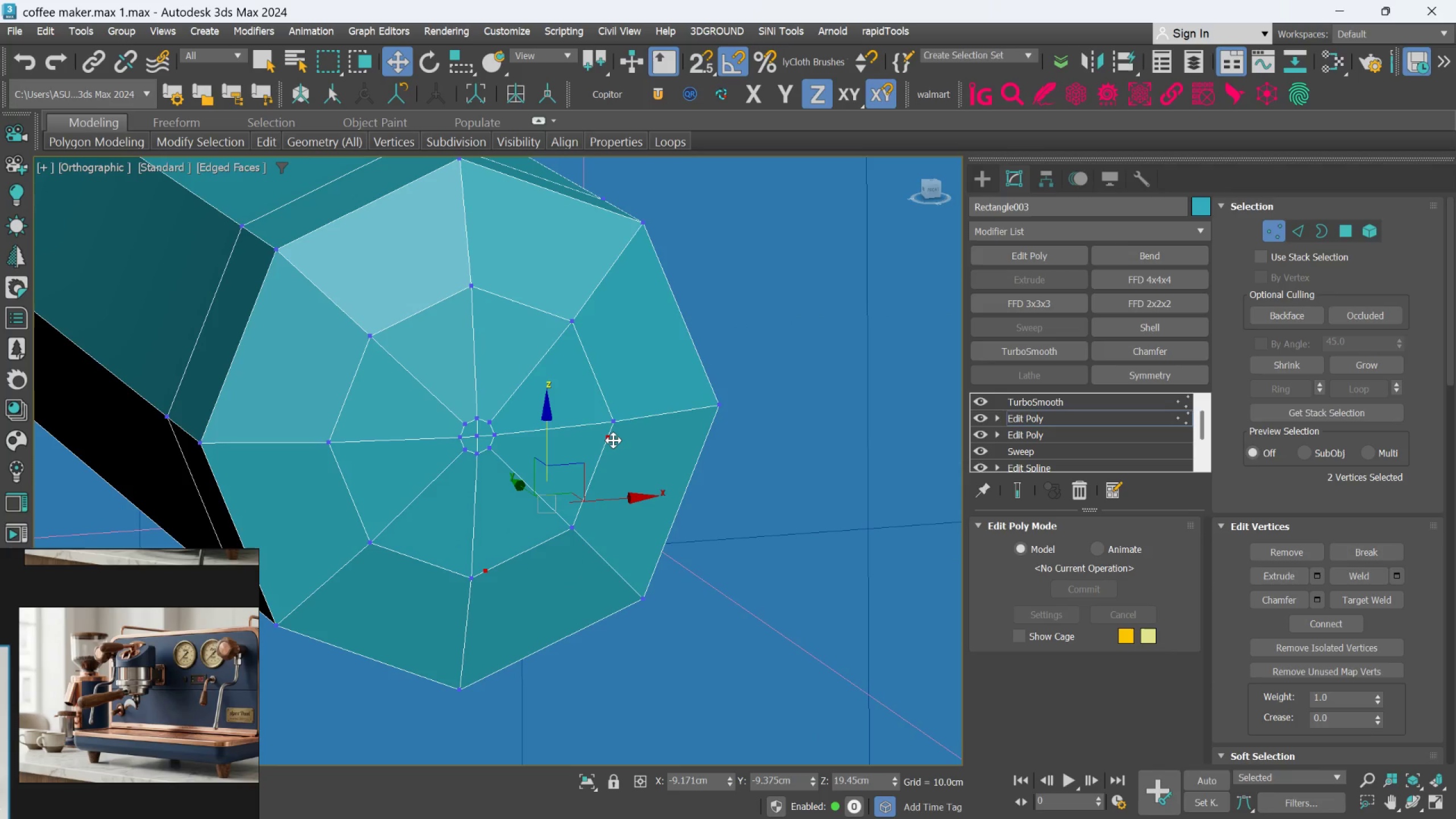 
key(Control+Backspace)
 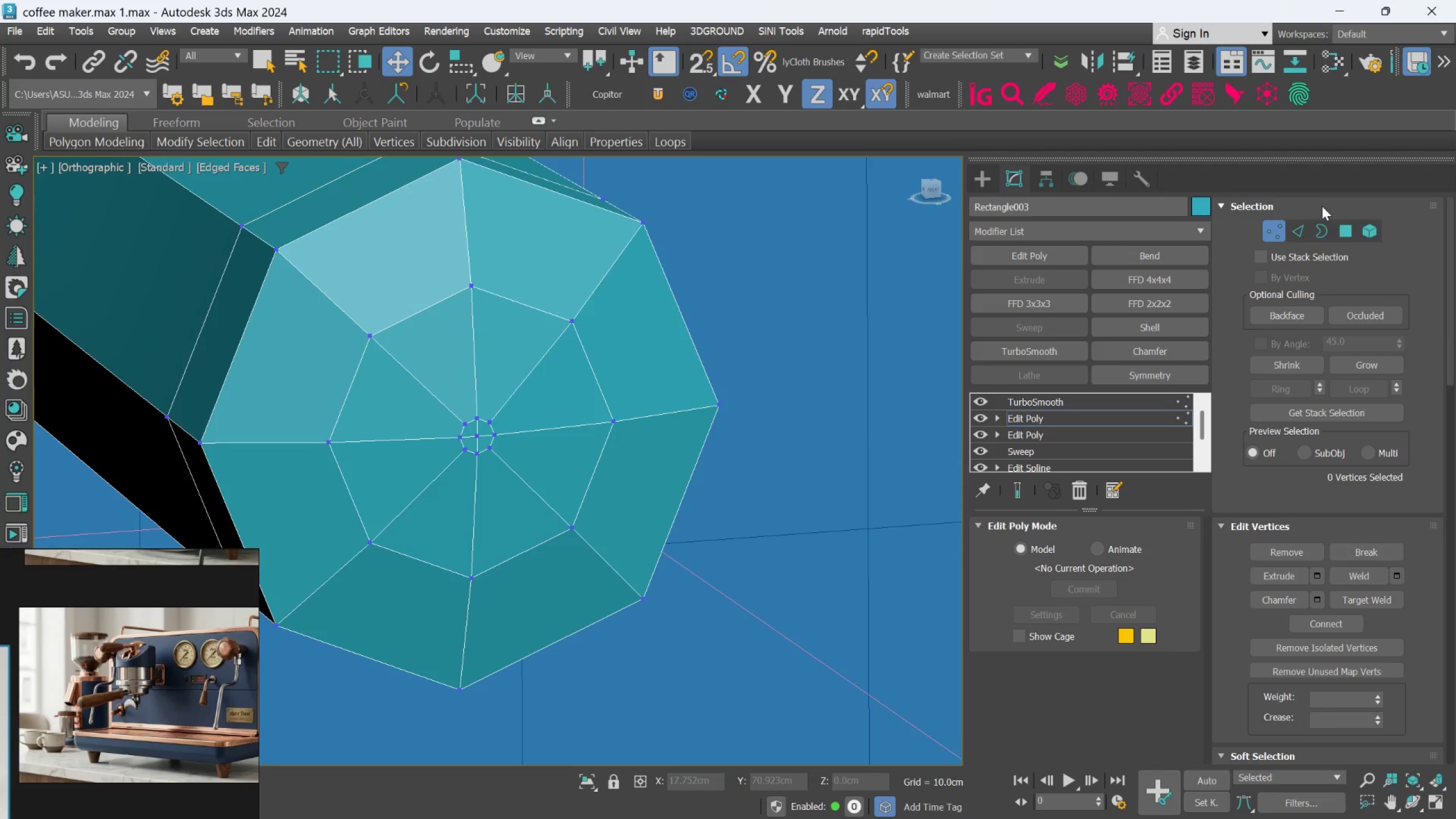 
left_click([1297, 222])
 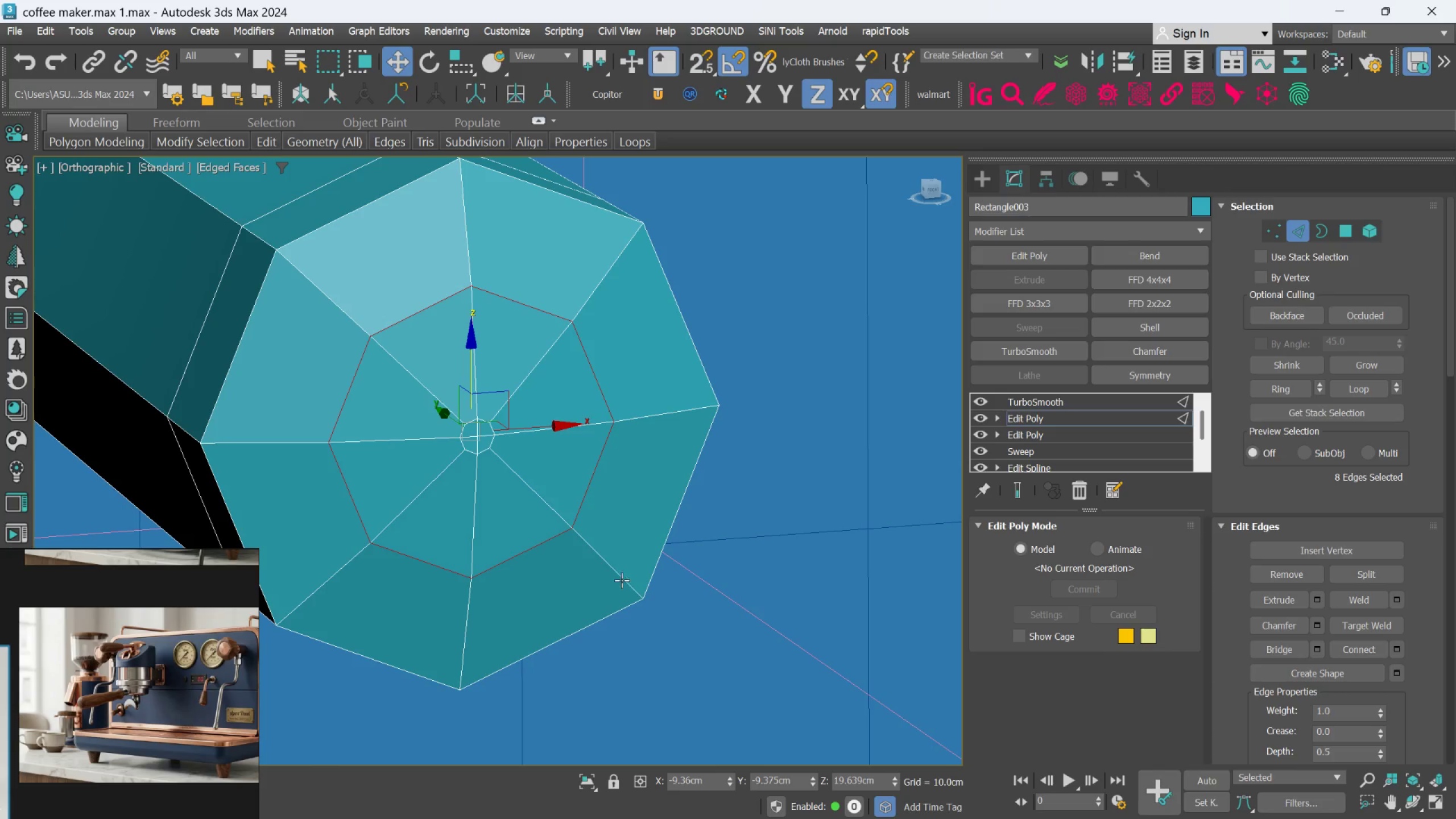 
hold_key(key=ControlLeft, duration=0.35)
 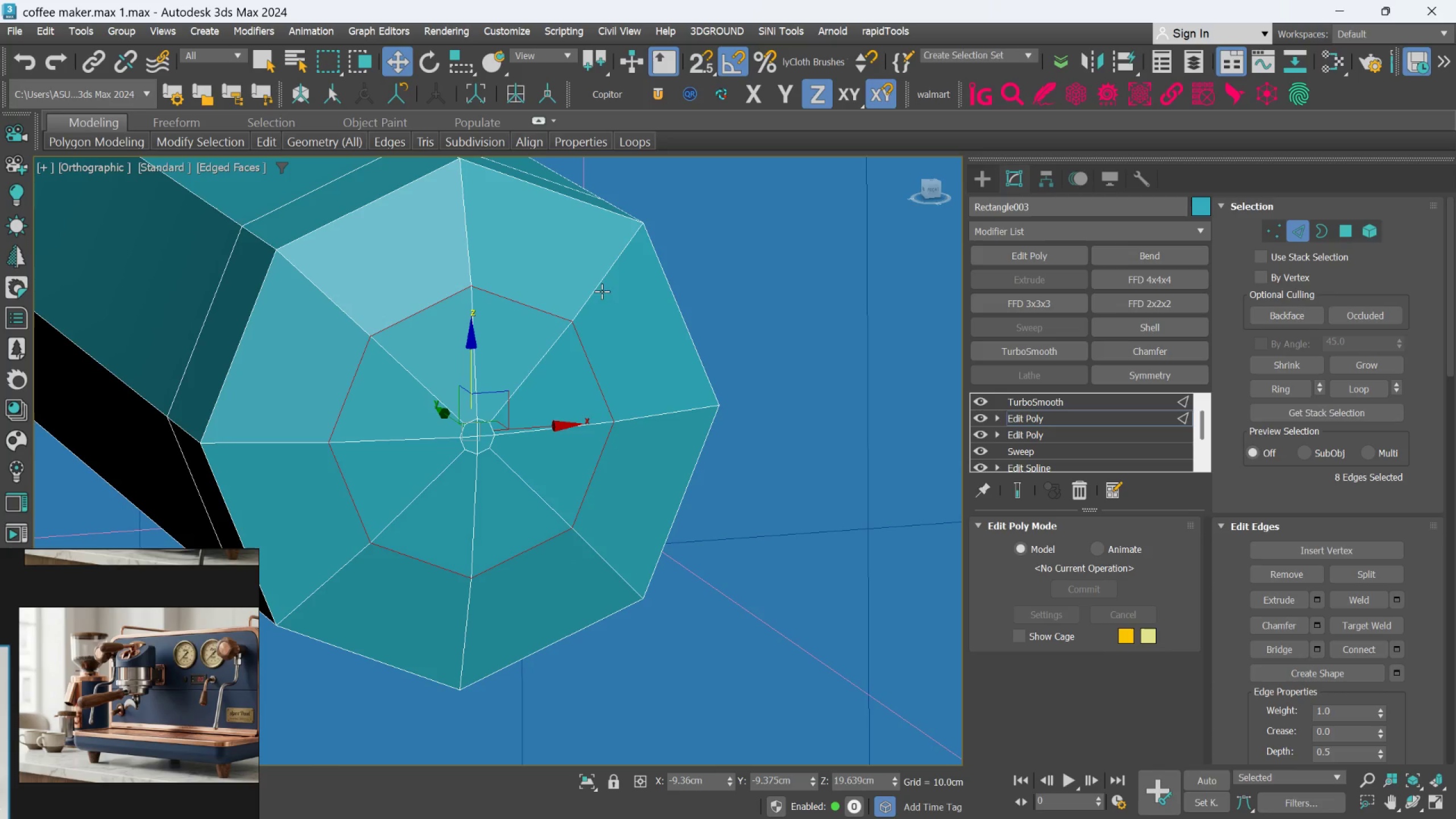 
scroll: coordinate [611, 306], scroll_direction: down, amount: 2.0
 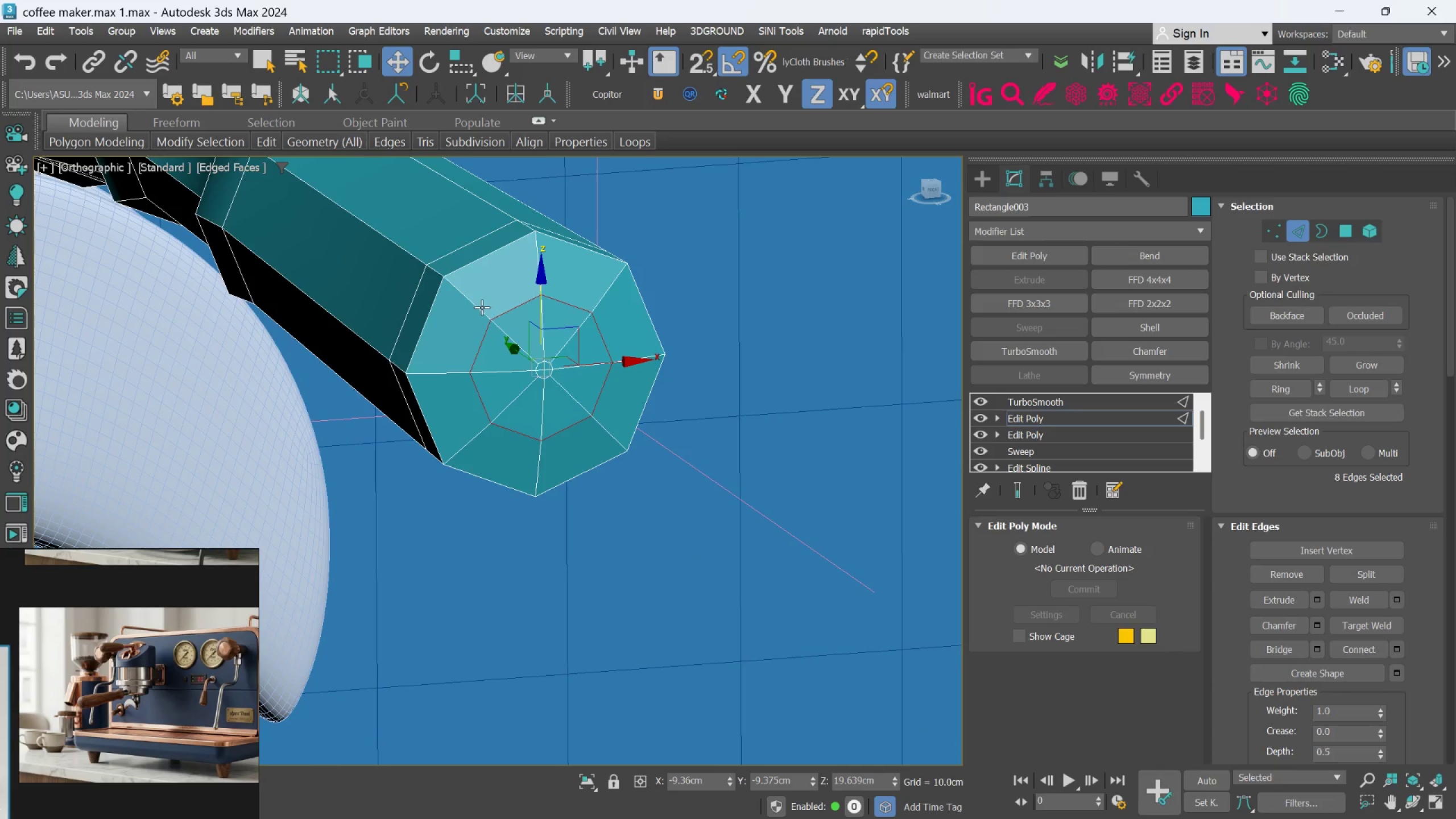 
hold_key(key=ControlLeft, duration=0.94)
left_click([447, 273])
 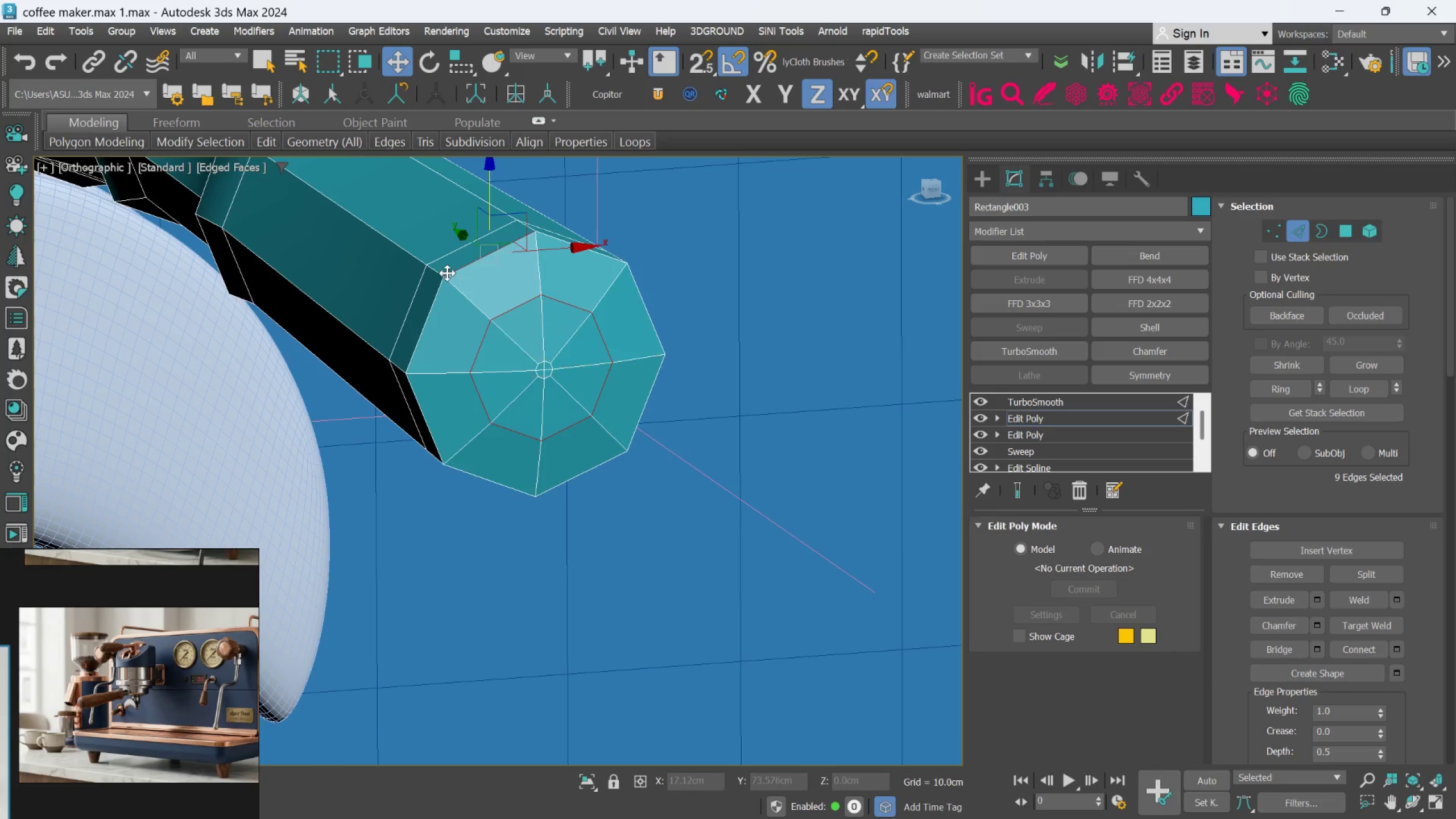 
double_click([447, 273])
 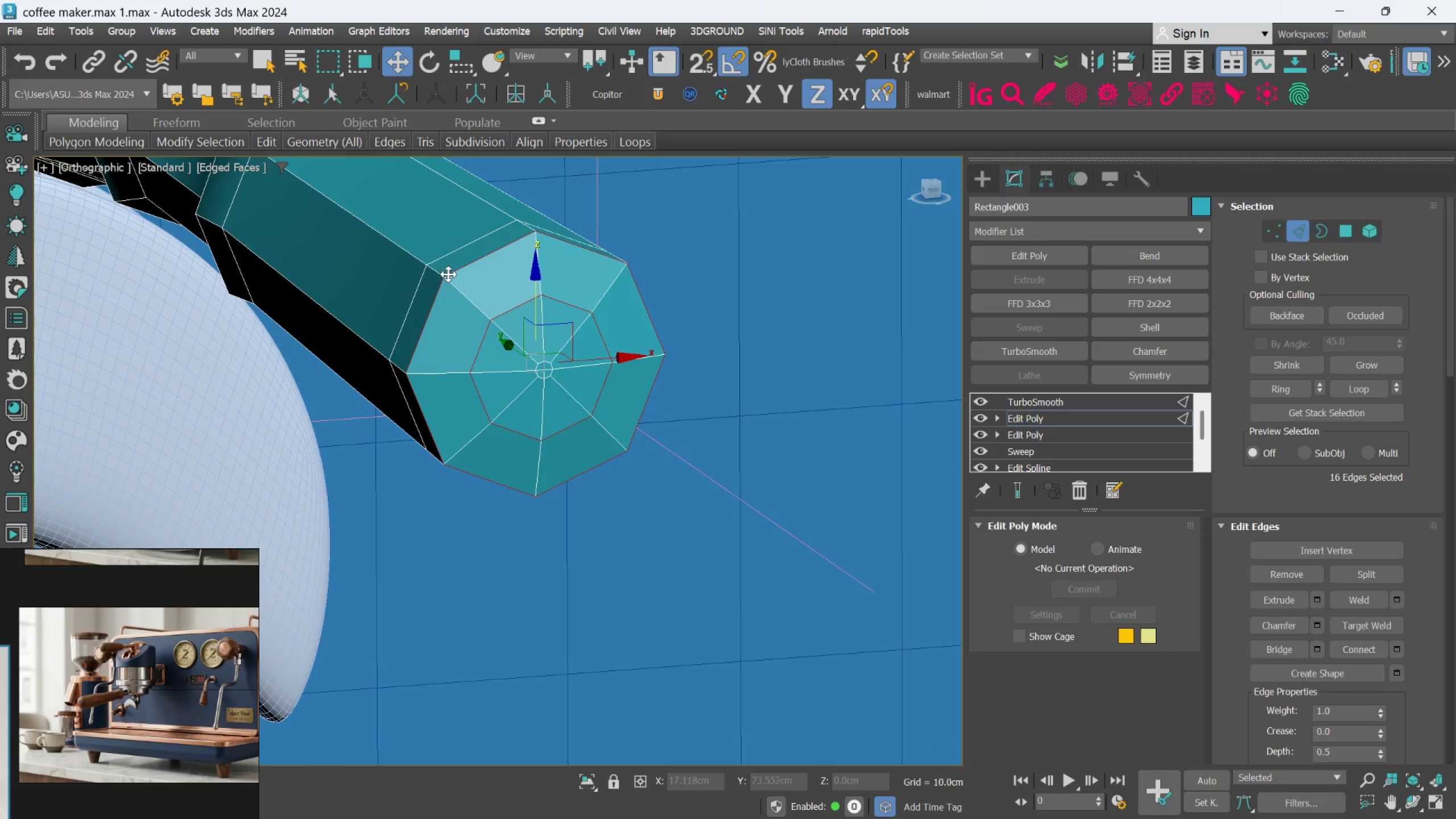 
hold_key(key=AltLeft, duration=0.53)
 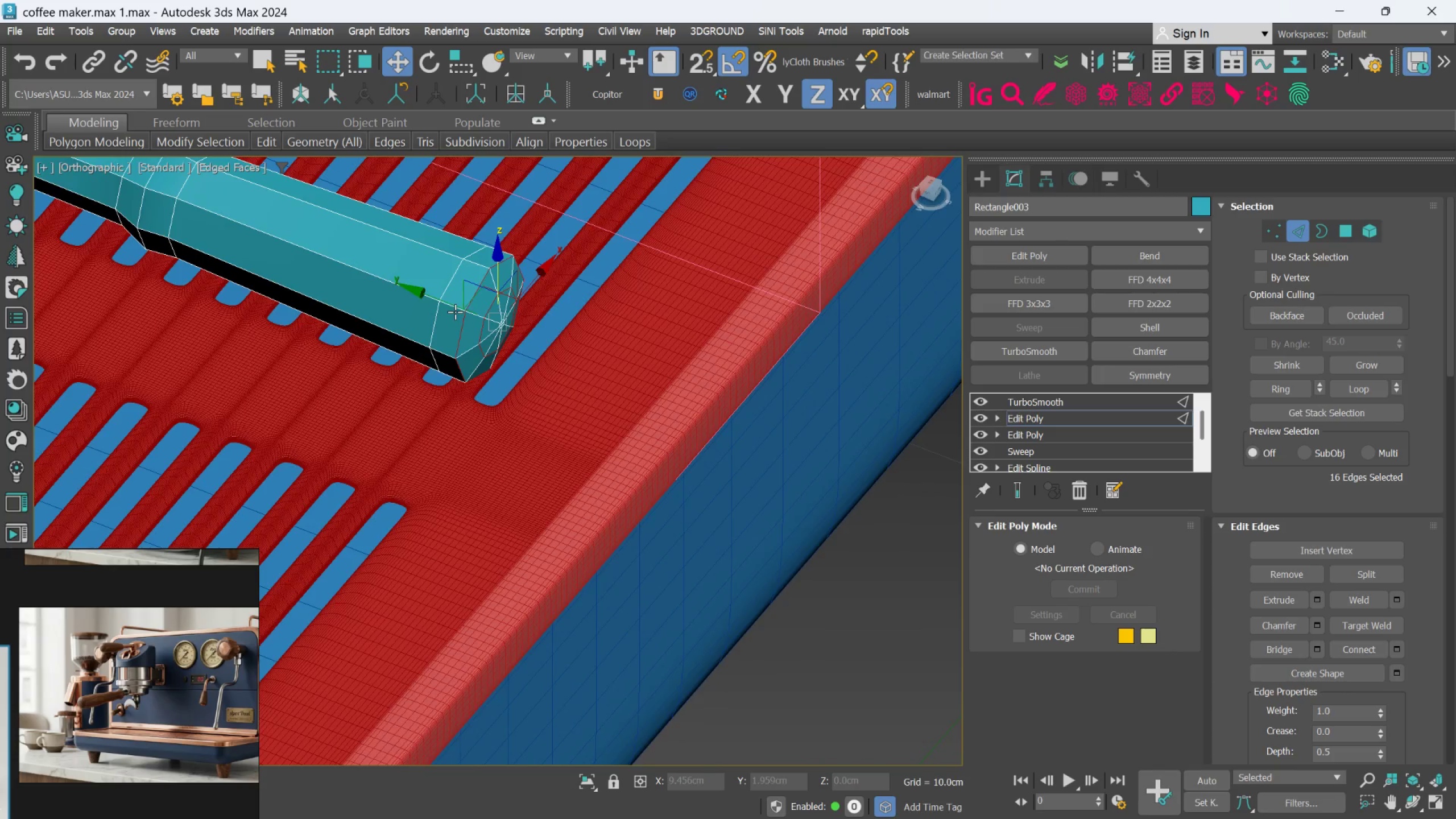 
scroll: coordinate [449, 275], scroll_direction: down, amount: 2.0
 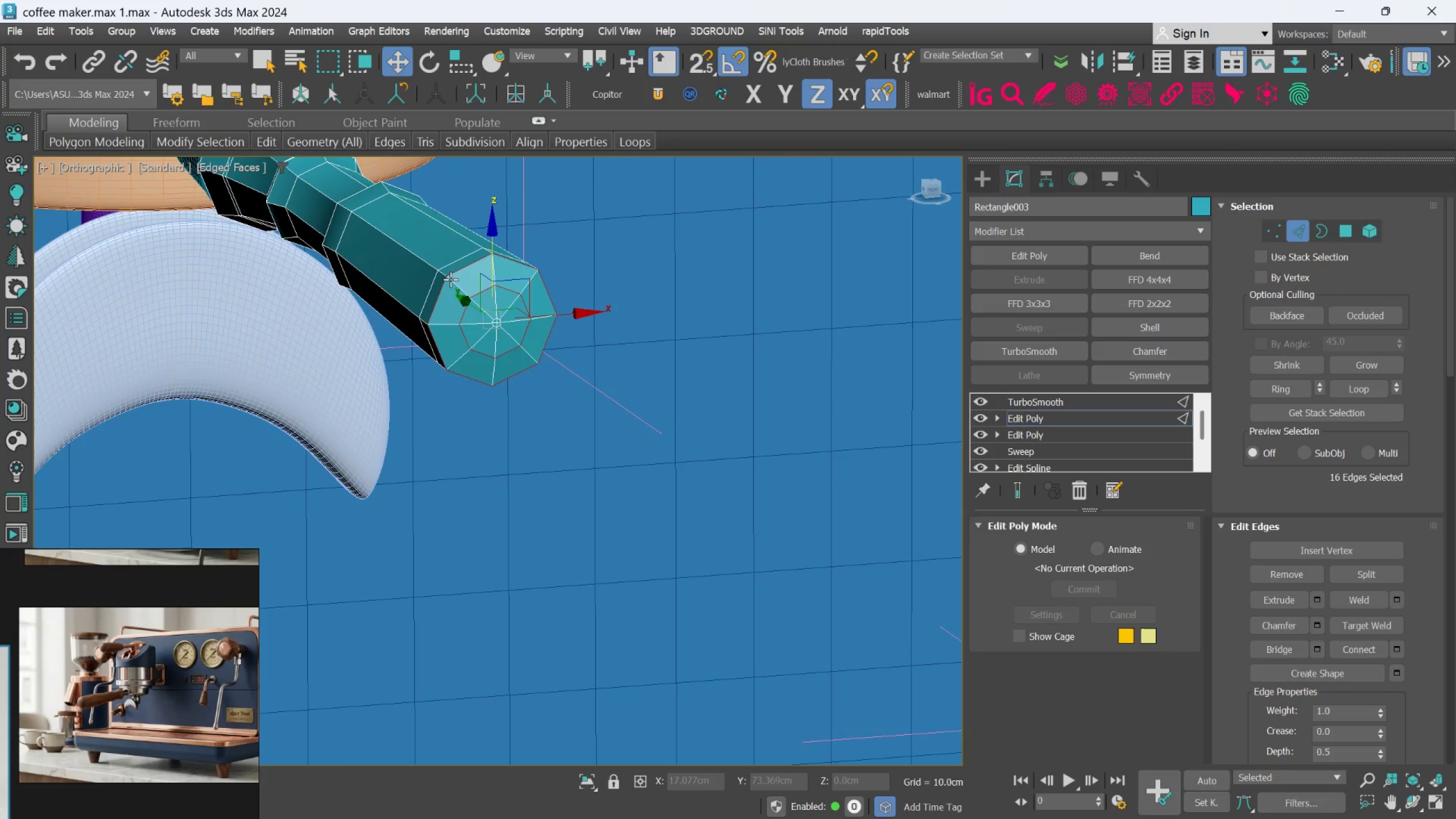 
hold_key(key=ControlLeft, duration=0.76)
left_click([446, 276])
 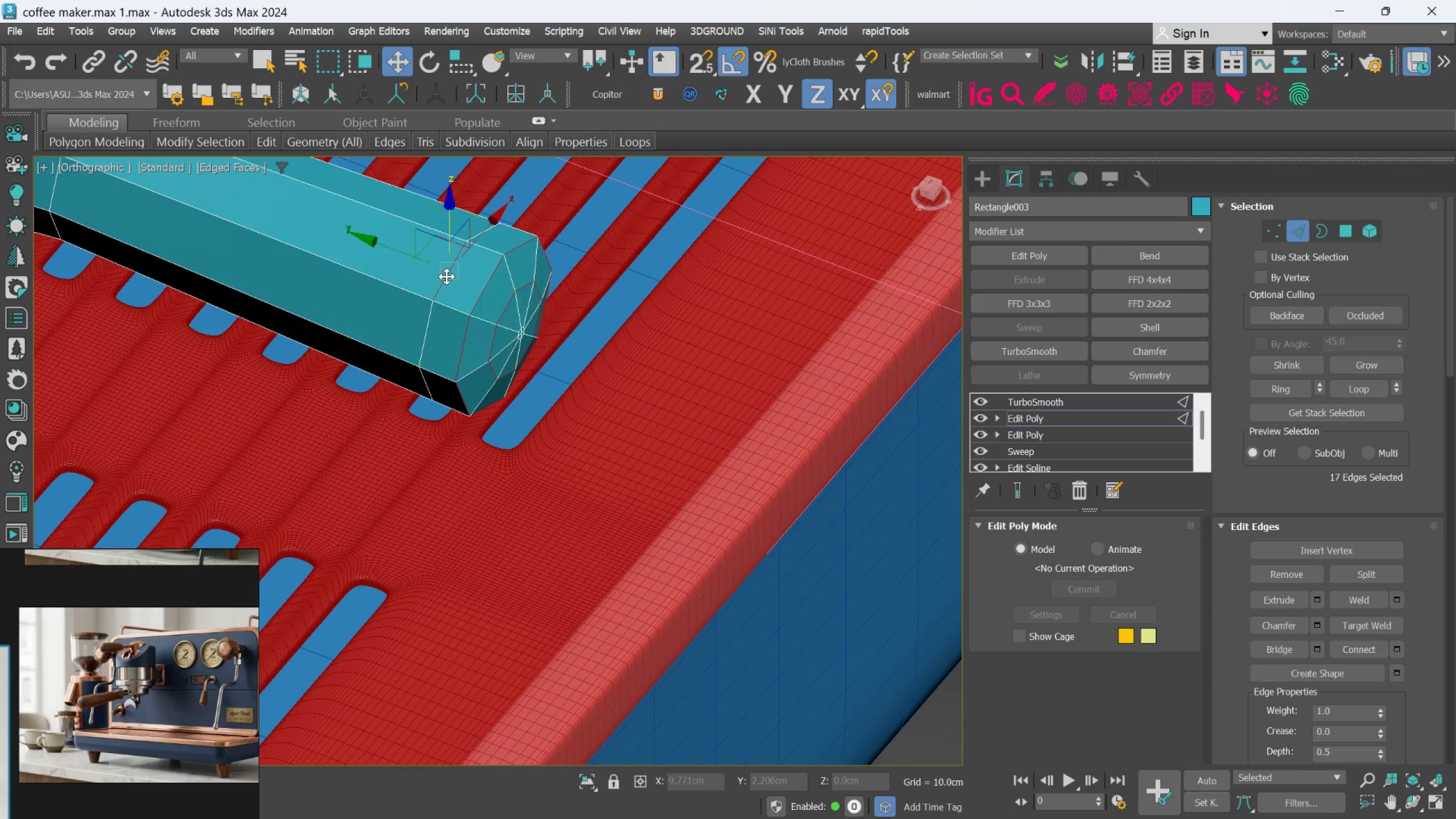 
scroll: coordinate [455, 301], scroll_direction: up, amount: 1.0
 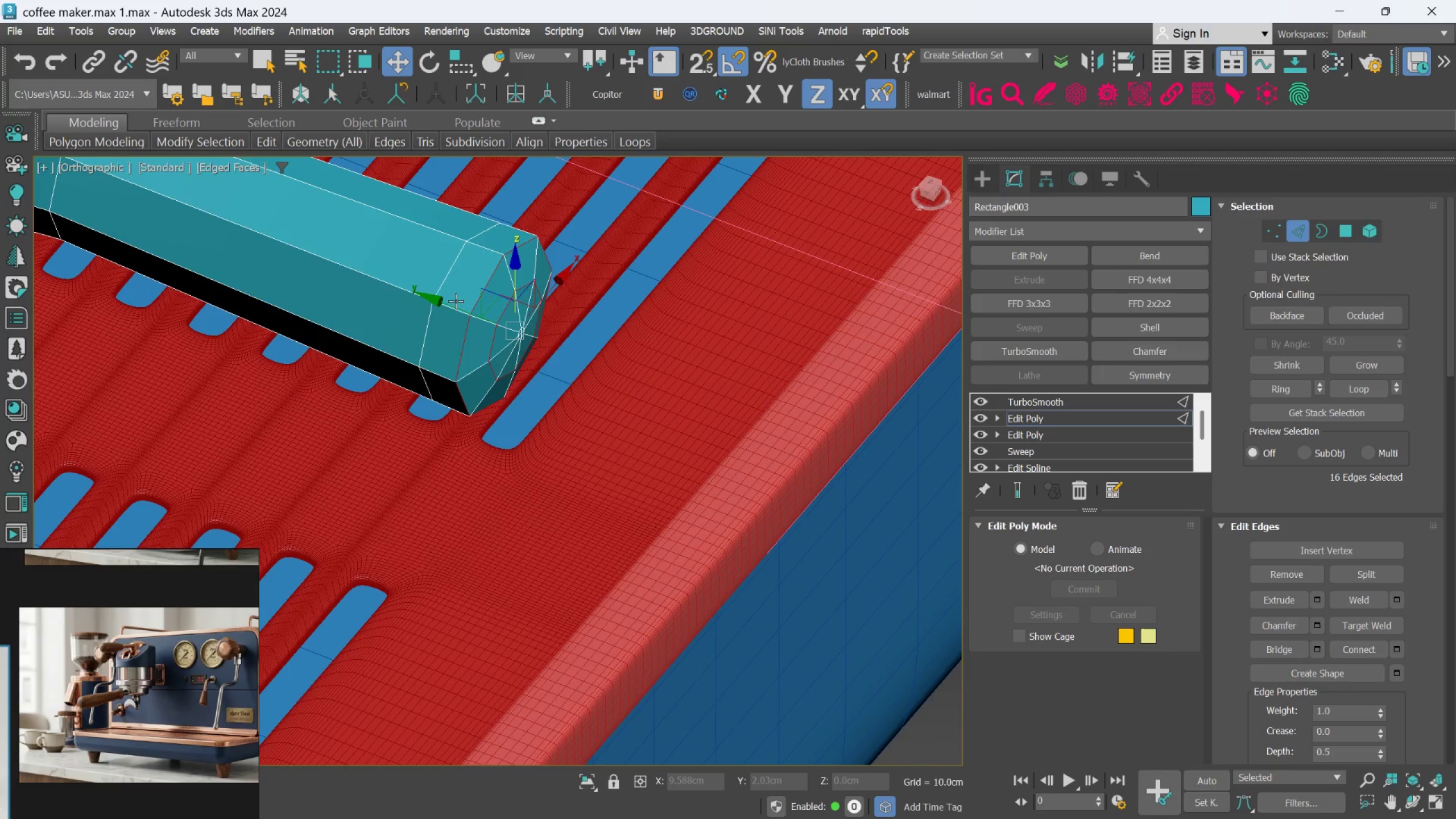 
double_click([446, 276])
 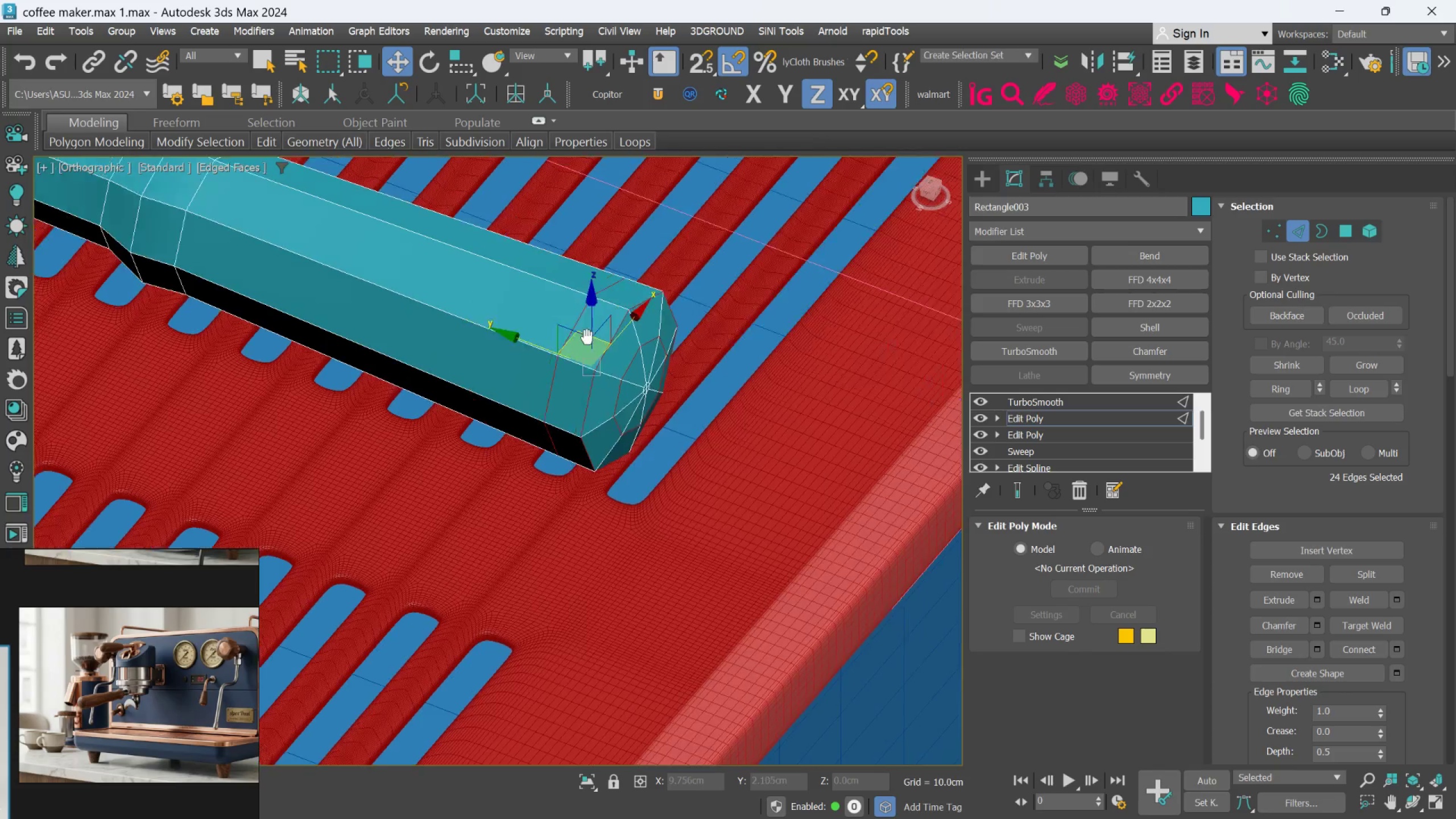 
scroll: coordinate [643, 377], scroll_direction: down, amount: 3.0
 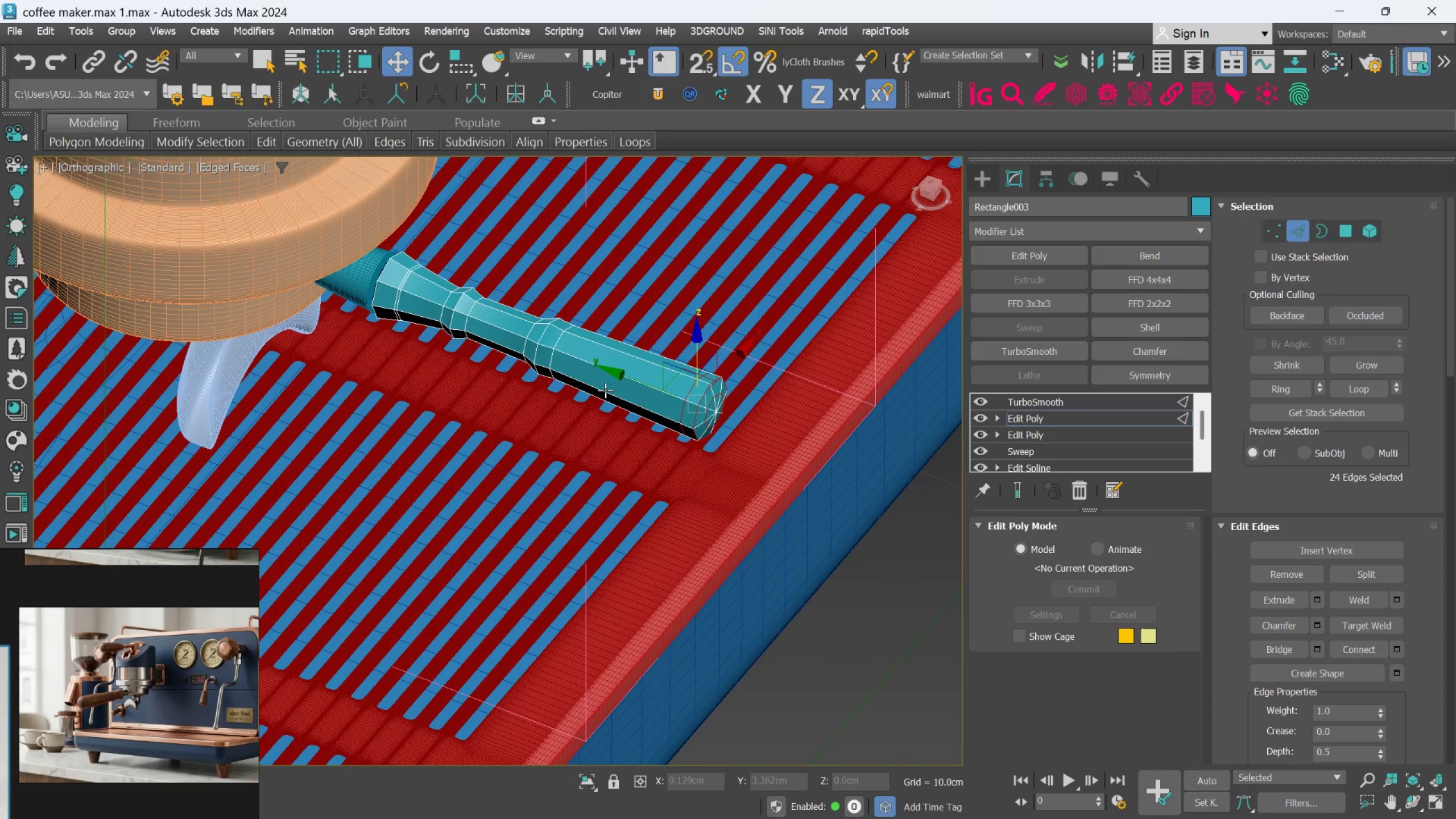 
hold_key(key=ControlLeft, duration=1.5)
 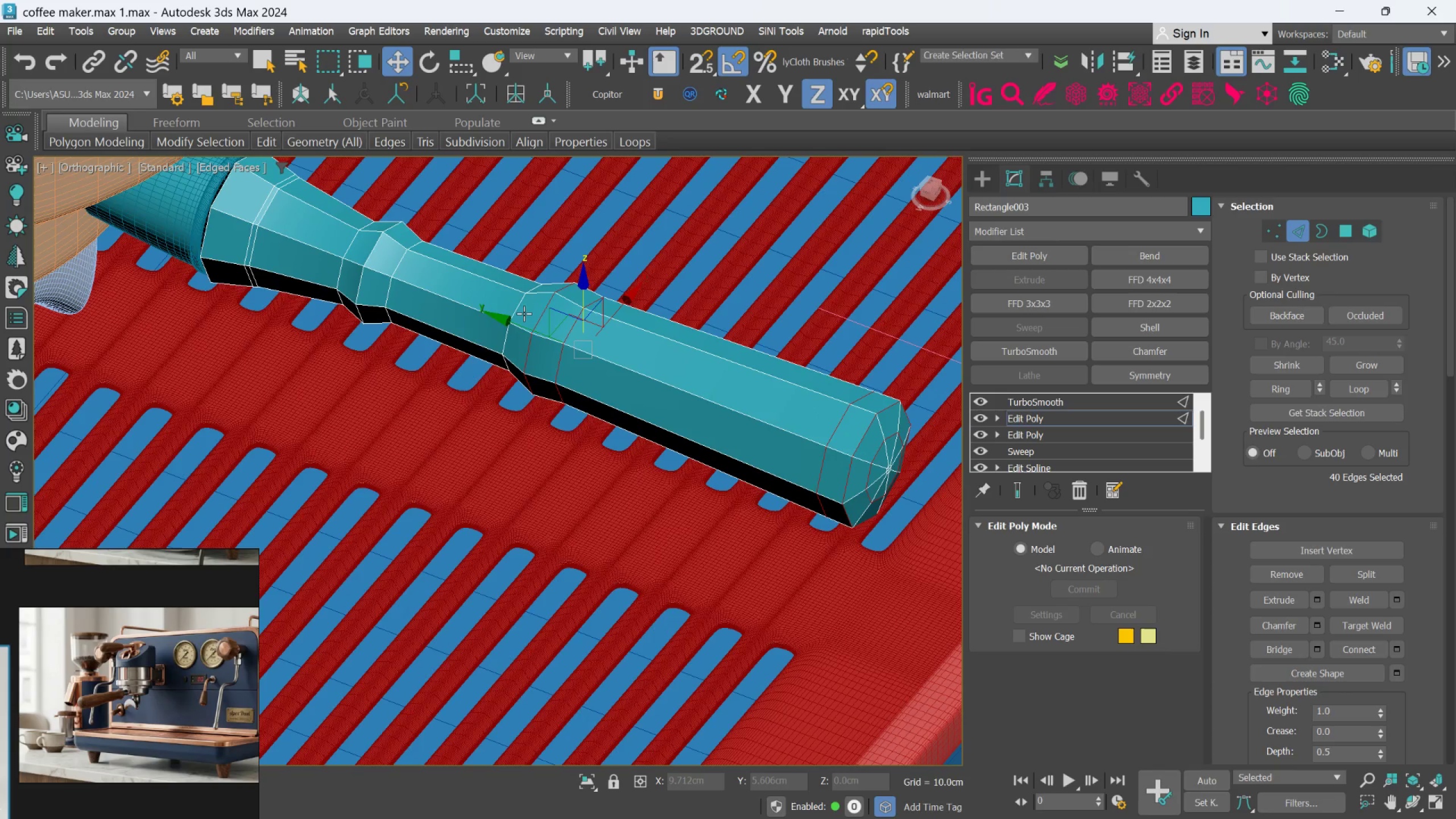 
scroll: coordinate [549, 345], scroll_direction: up, amount: 2.0
 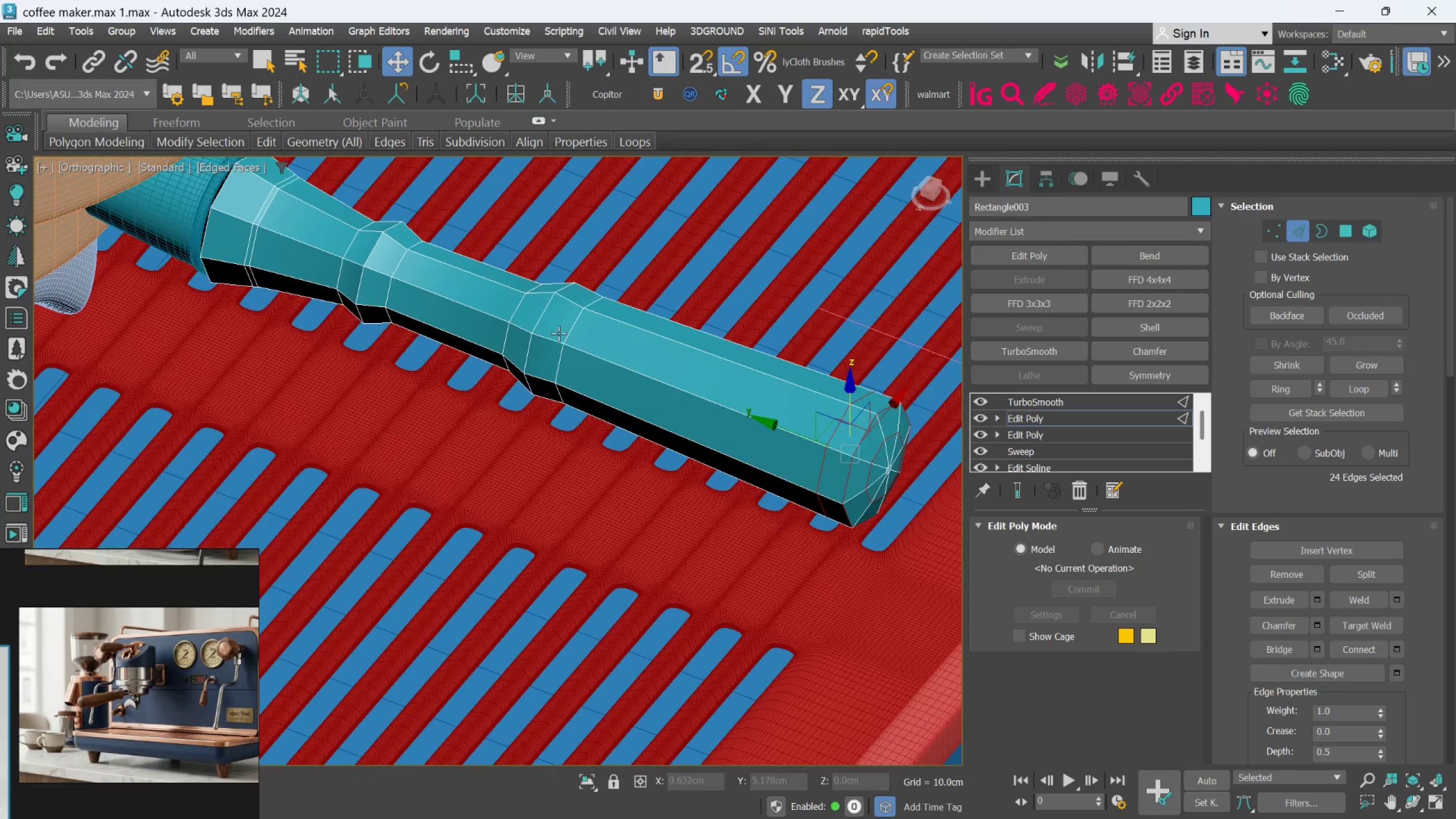 
left_click([567, 330])
 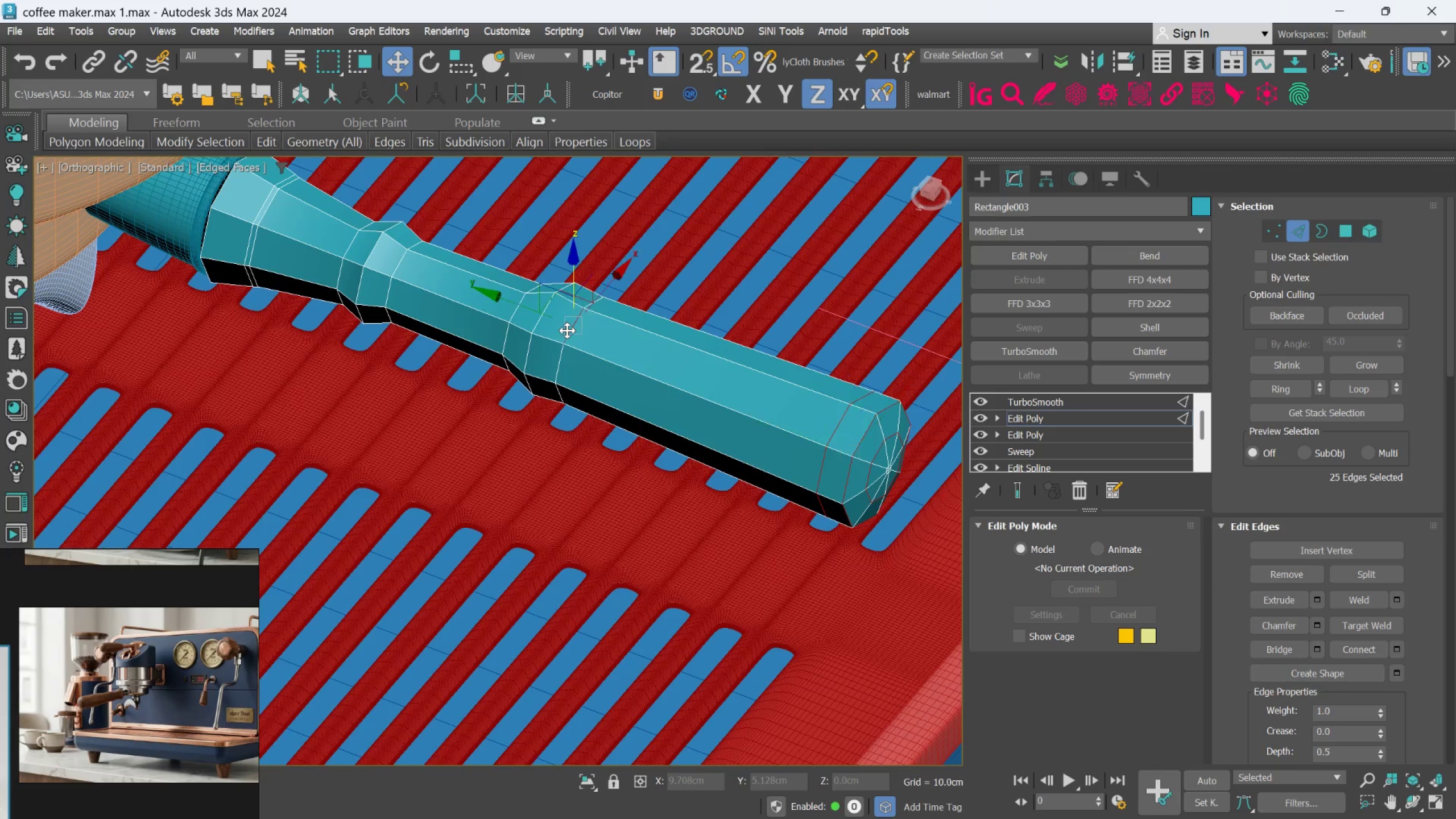 
double_click([567, 330])
 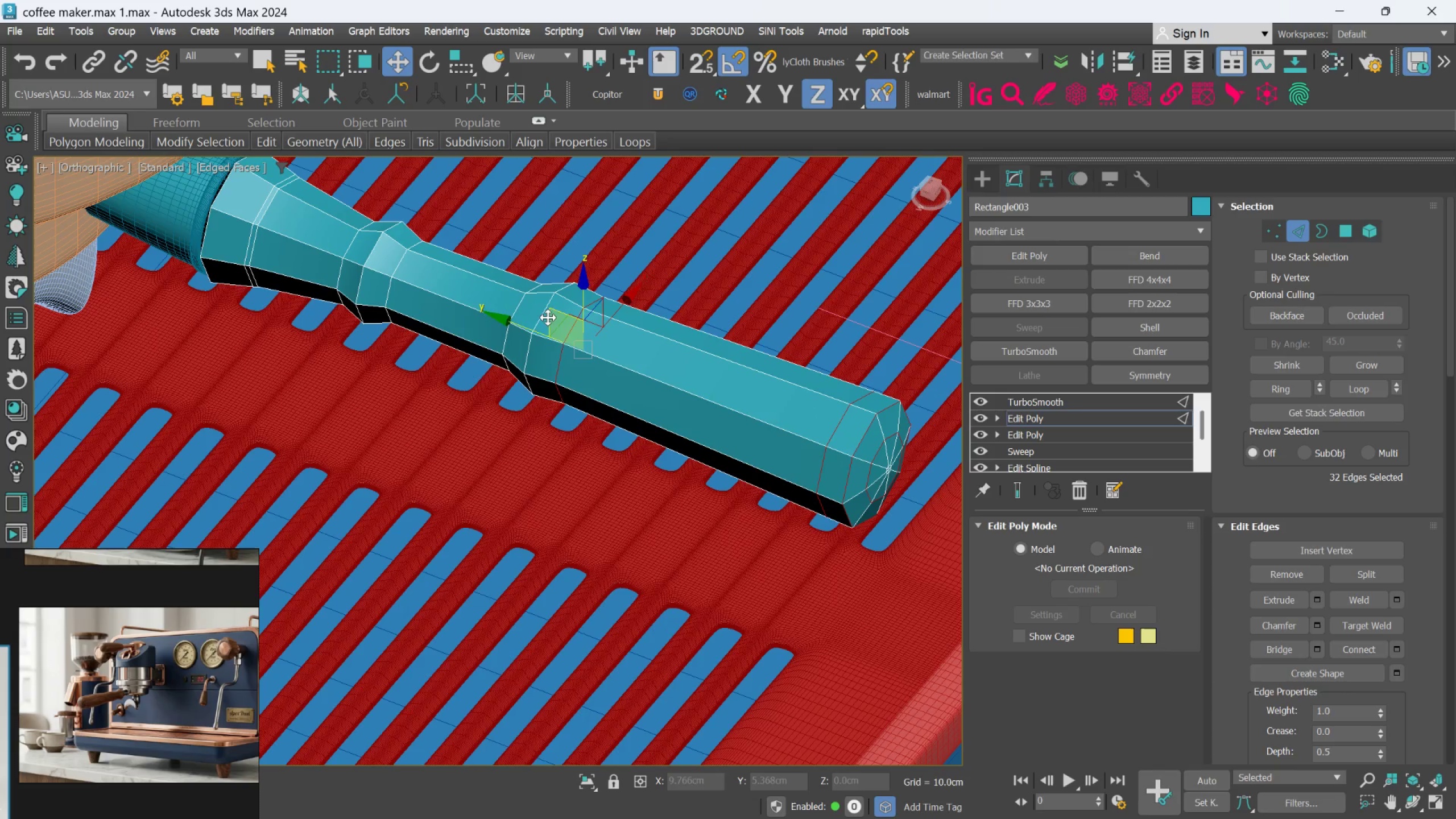 